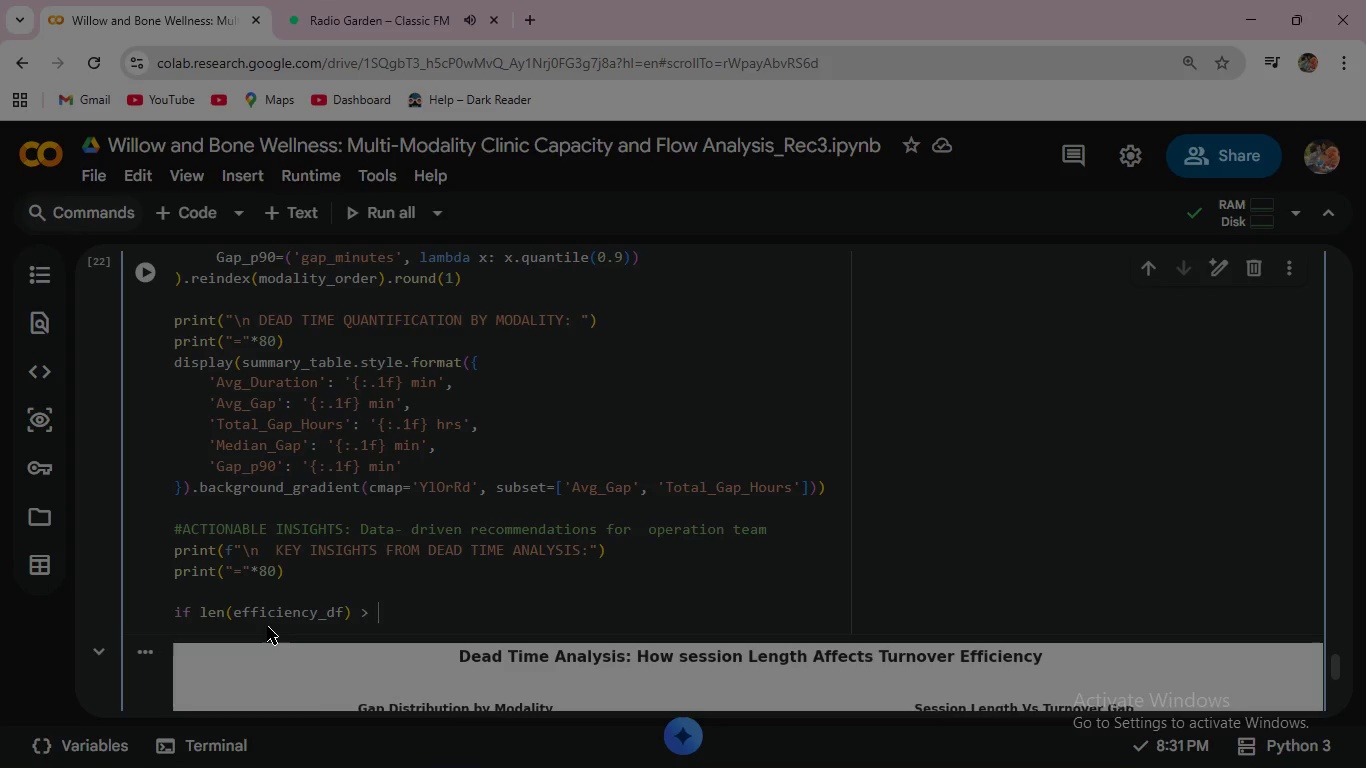 
key(Shift+Period)
 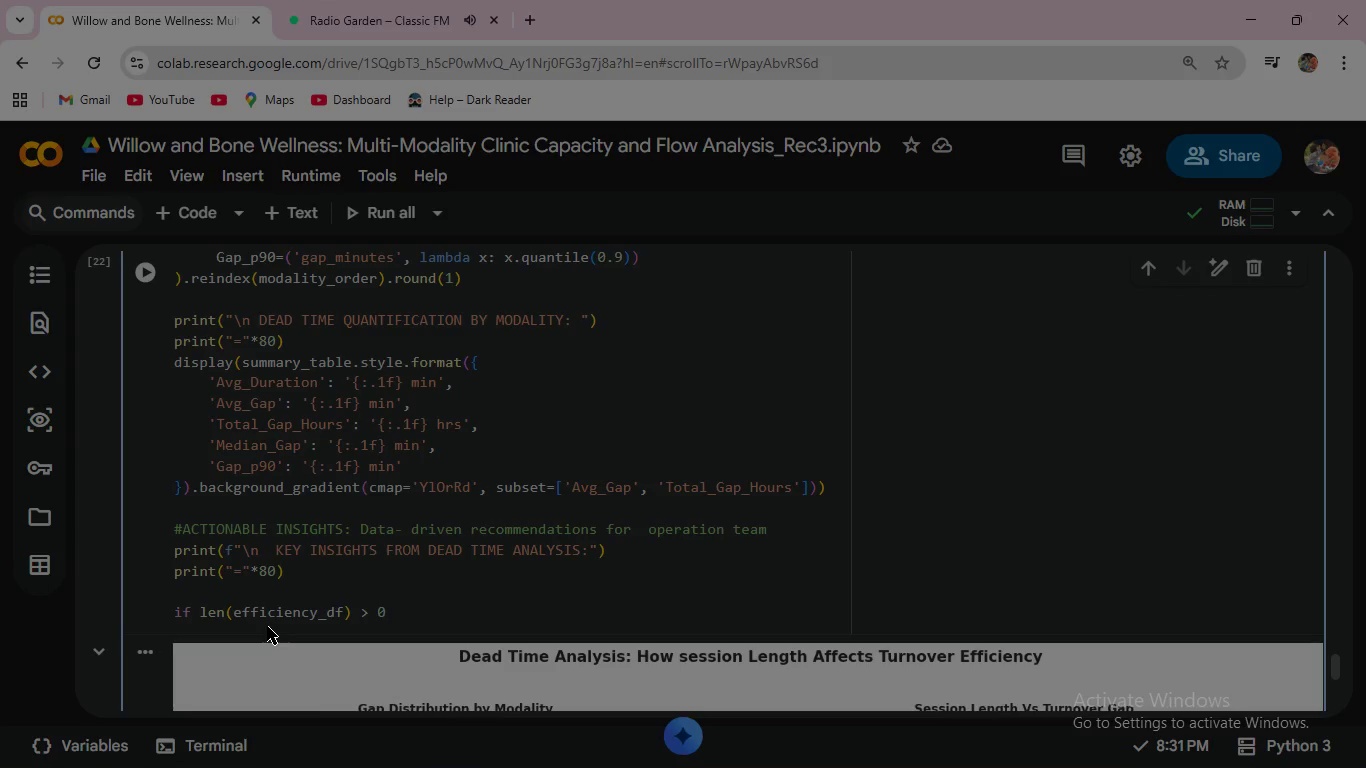 
key(Space)
 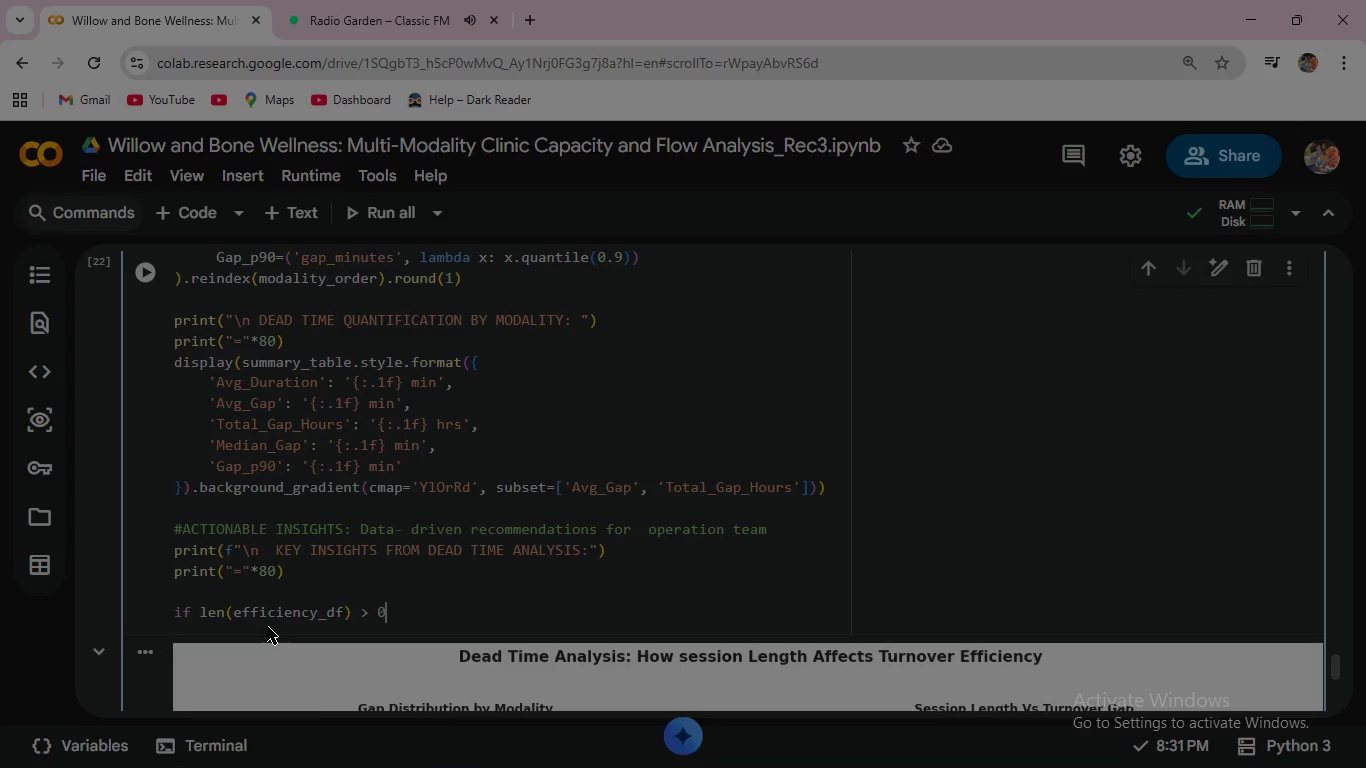 
key(0)
 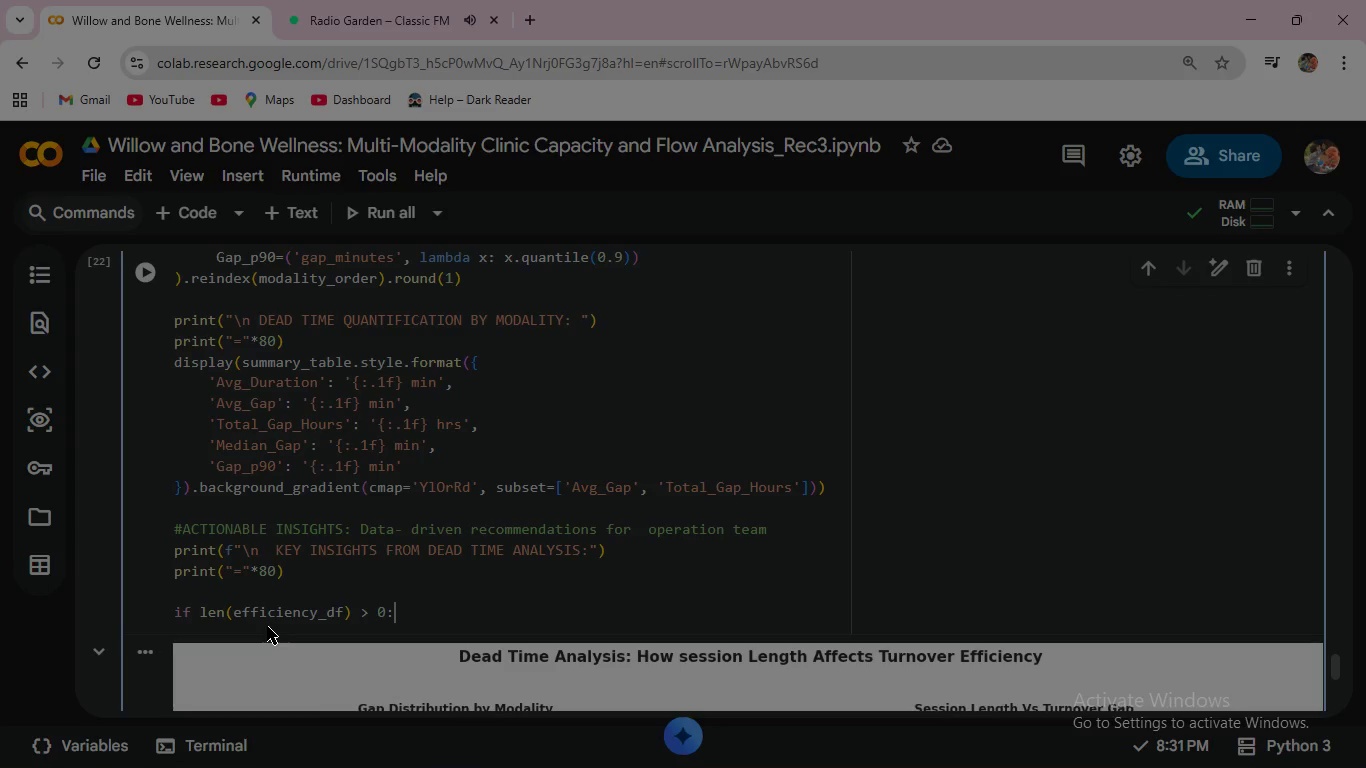 
key(Shift+Semicolon)
 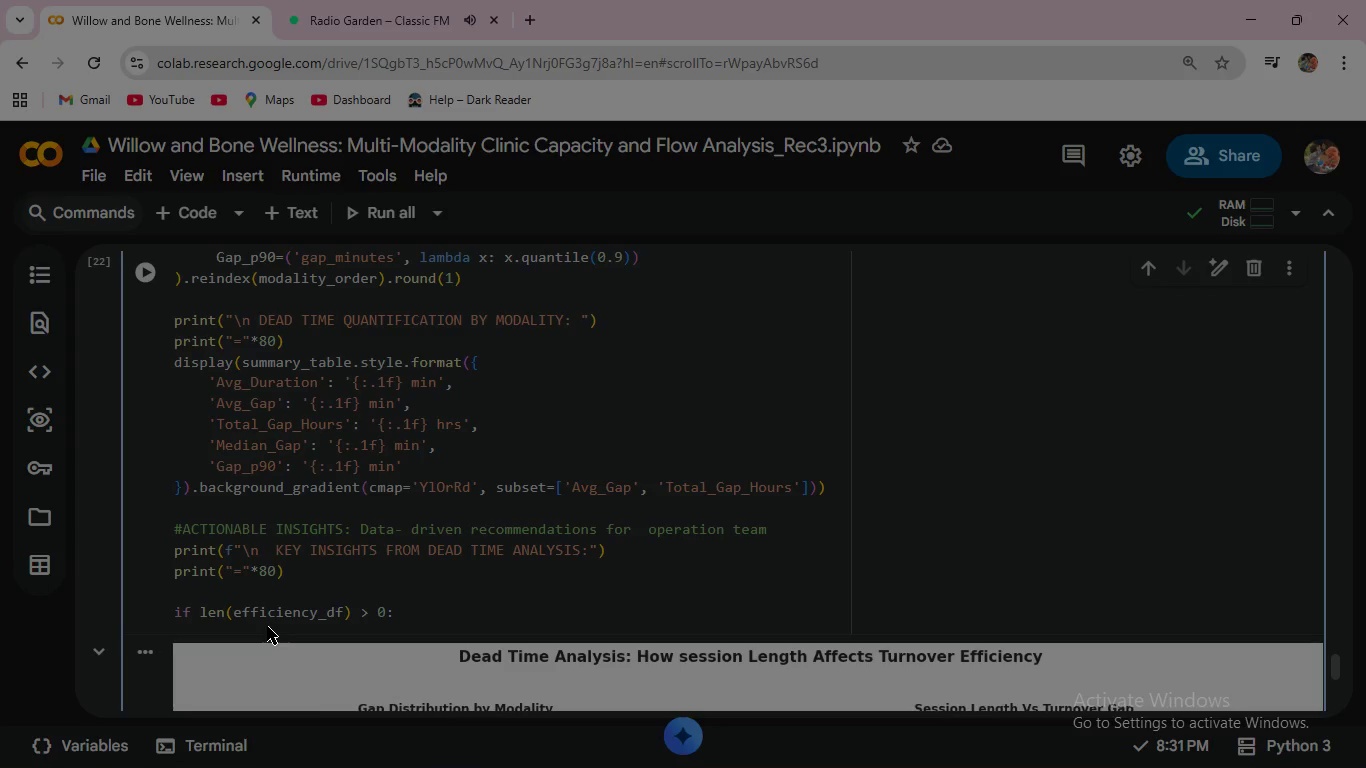 
wait(13.97)
 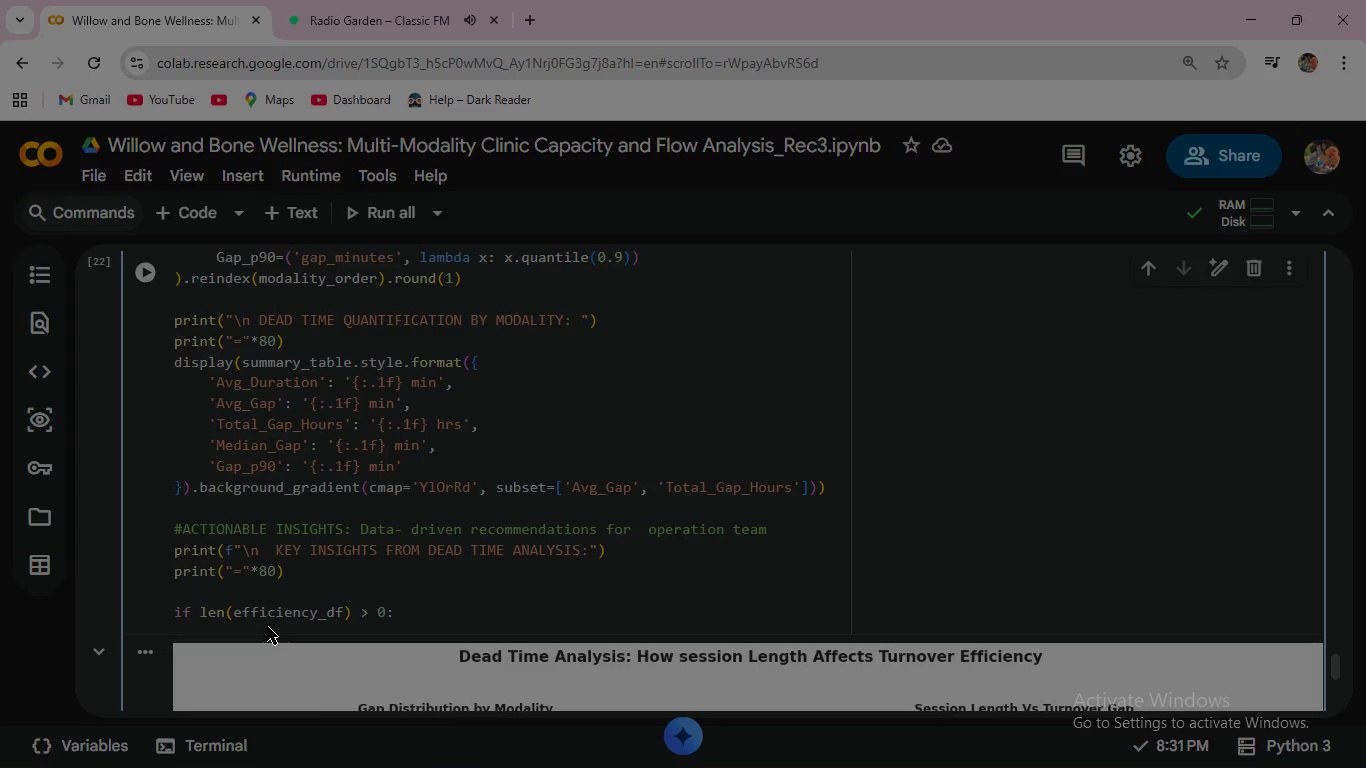 
key(Enter)
 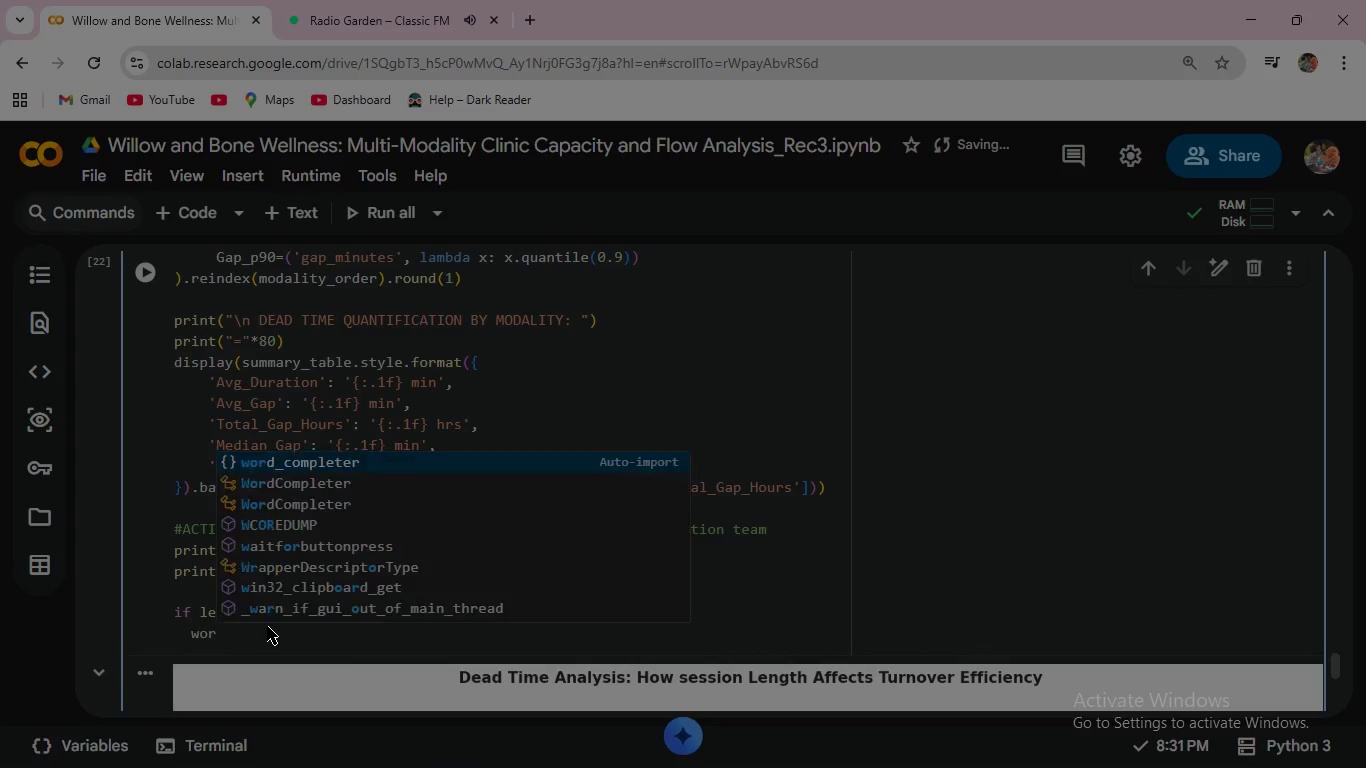 
type(wor)
 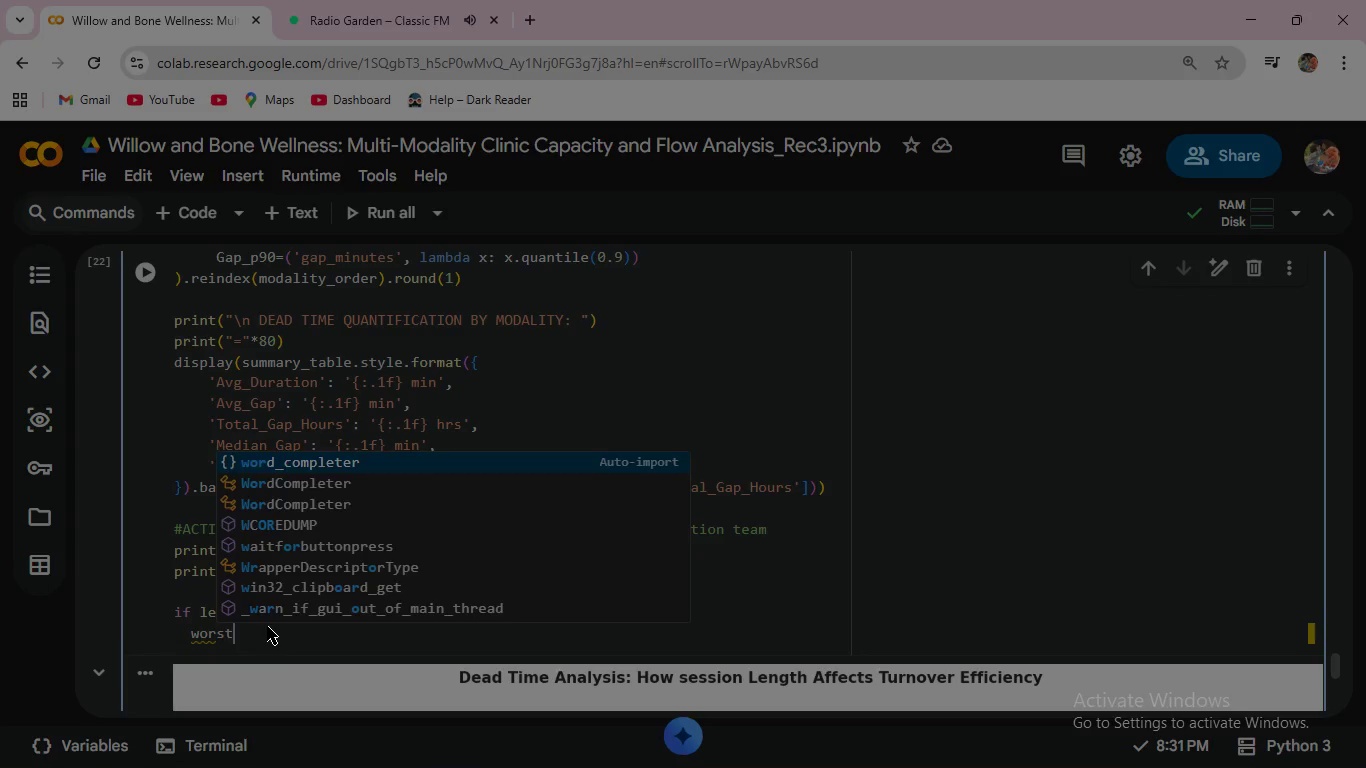 
type(st_)
 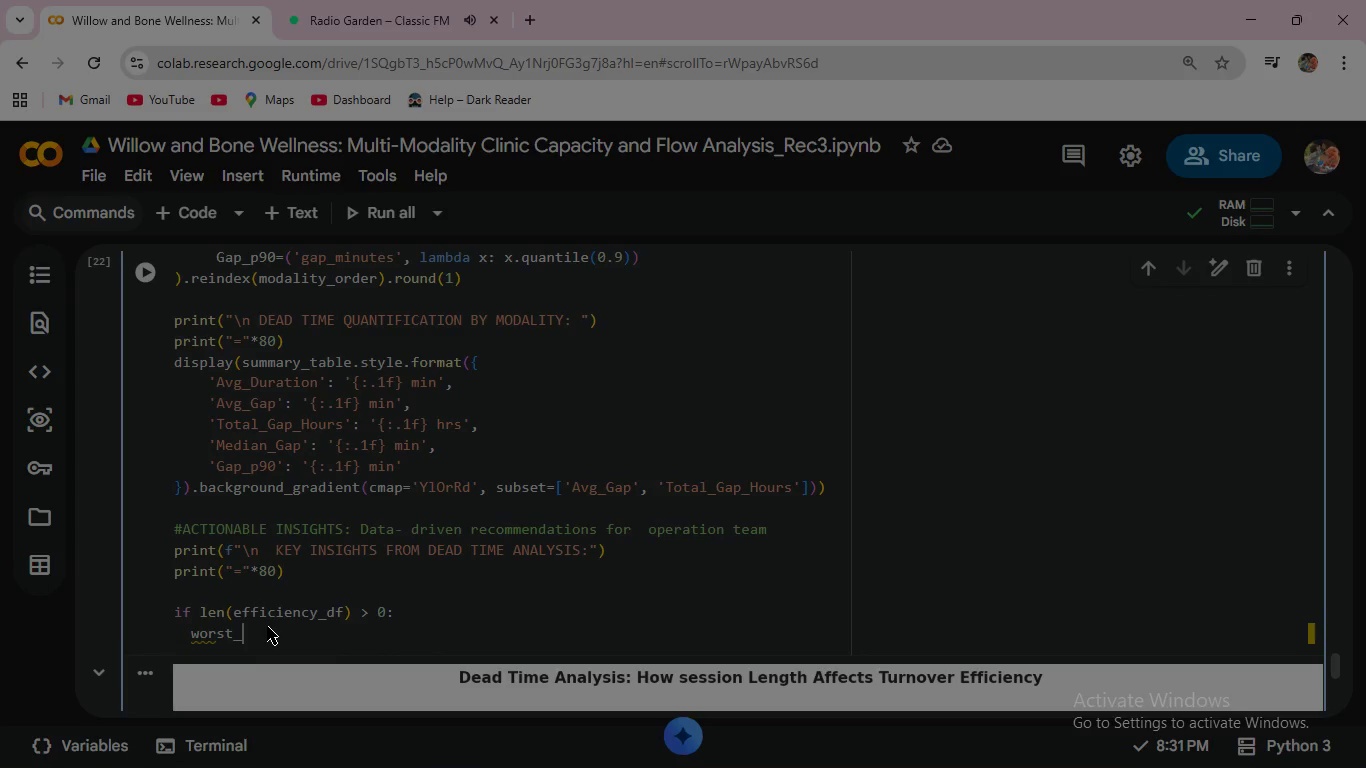 
wait(5.34)
 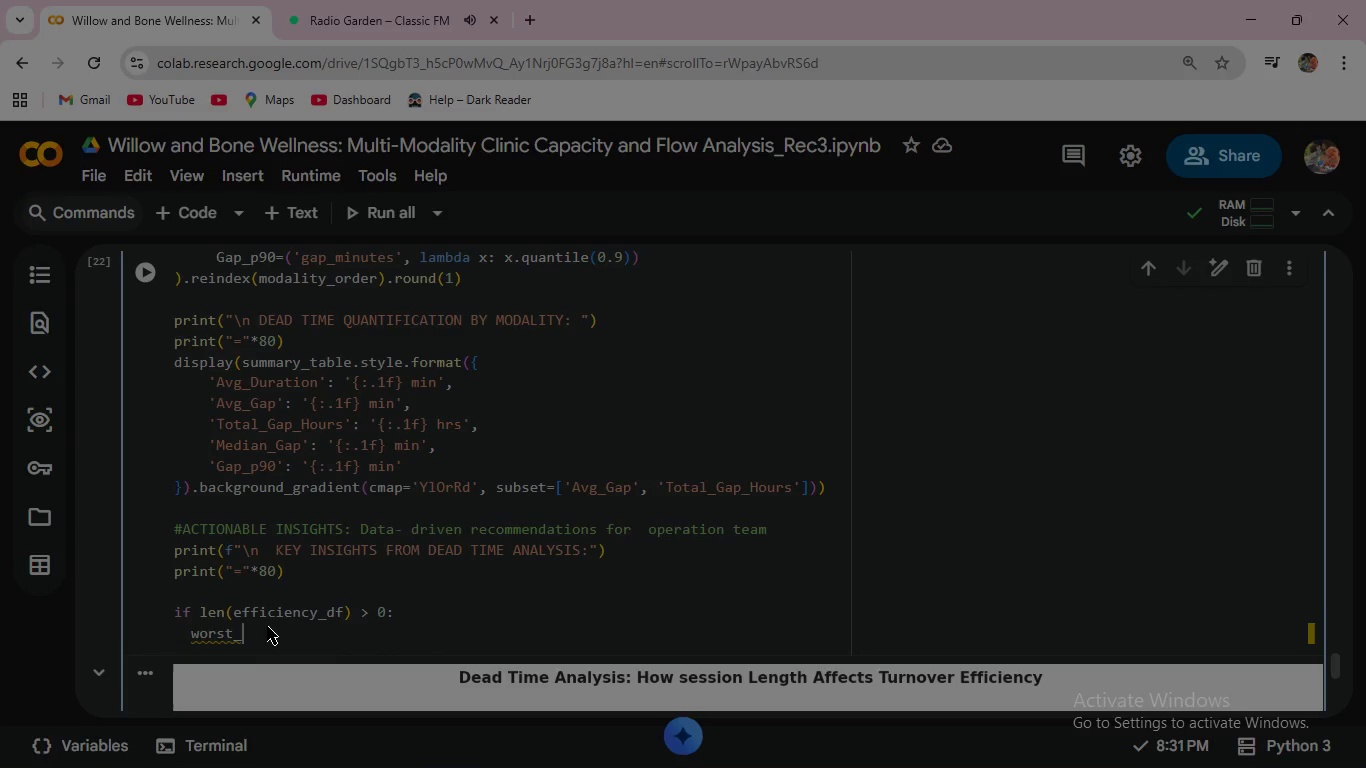 
type(eff = effi)
 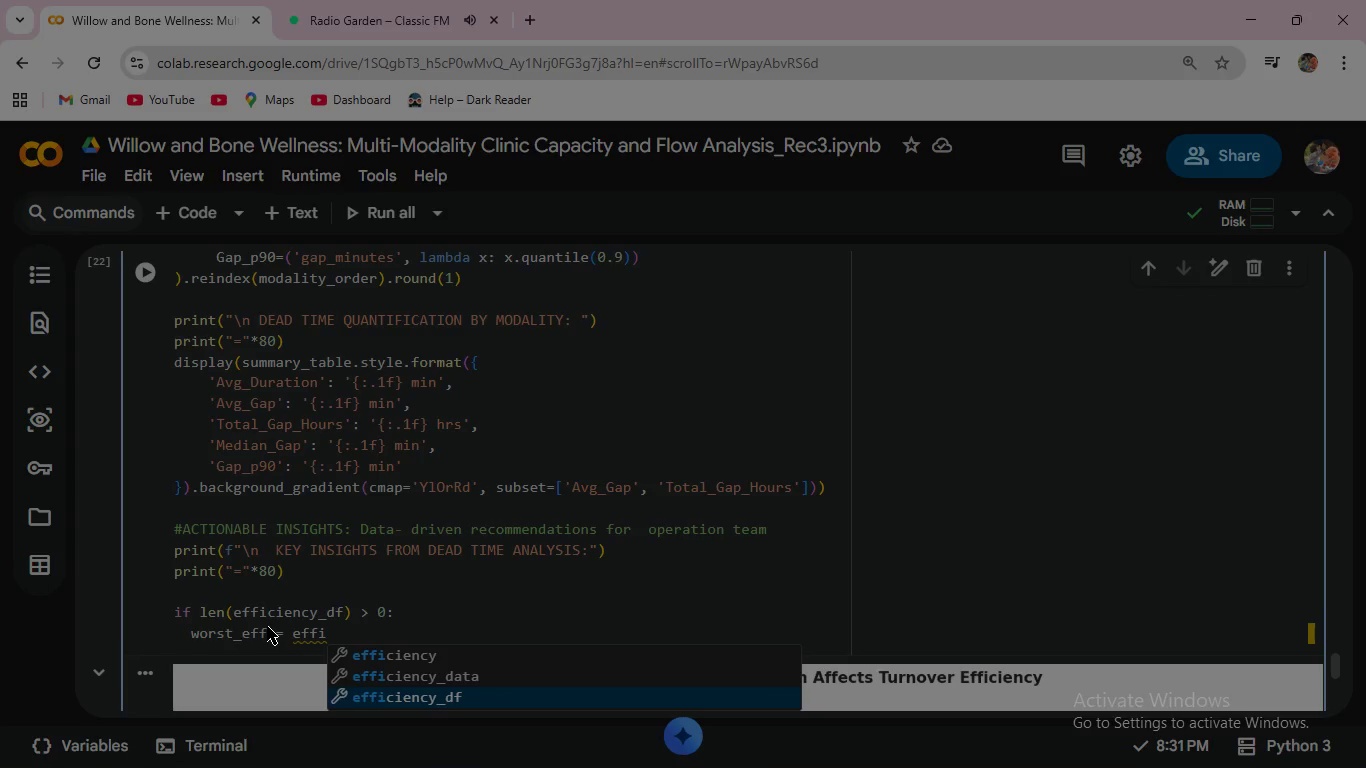 
key(ArrowDown)
 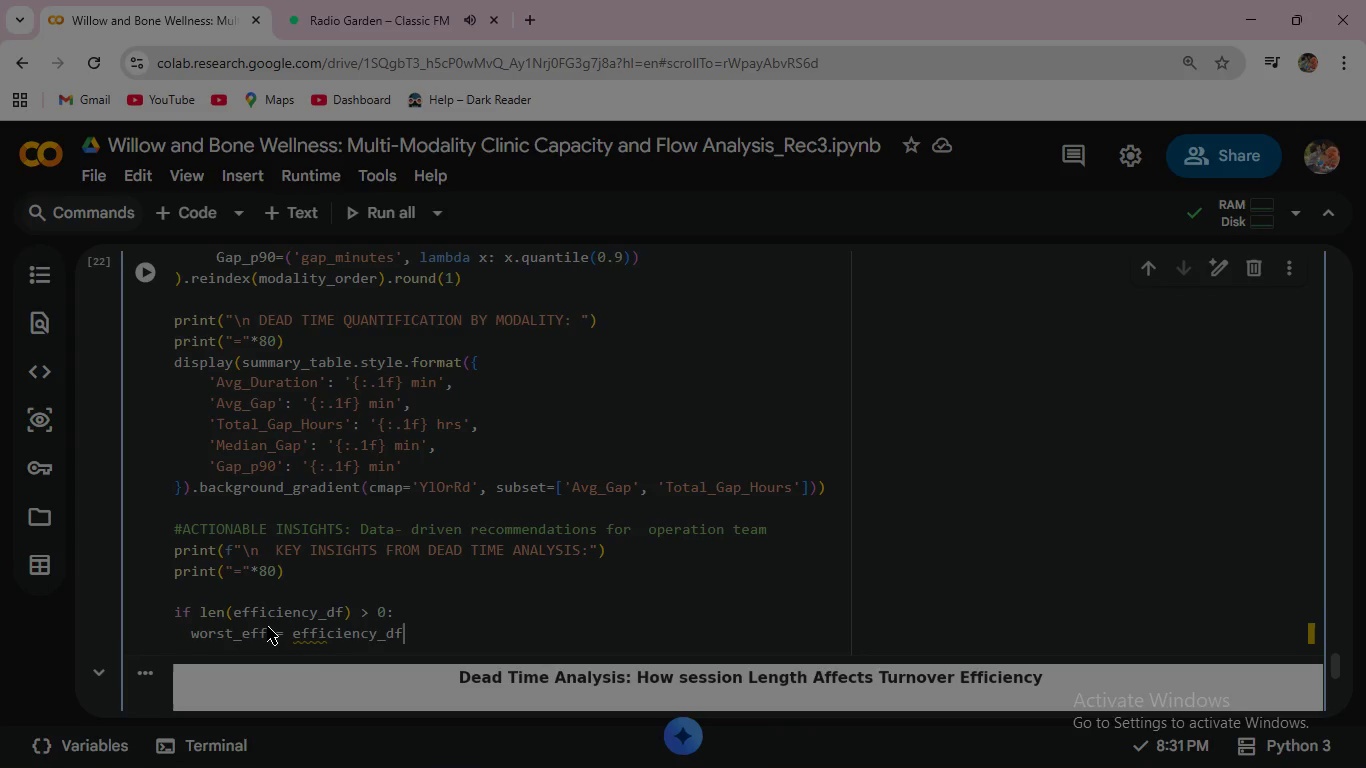 
key(ArrowDown)
 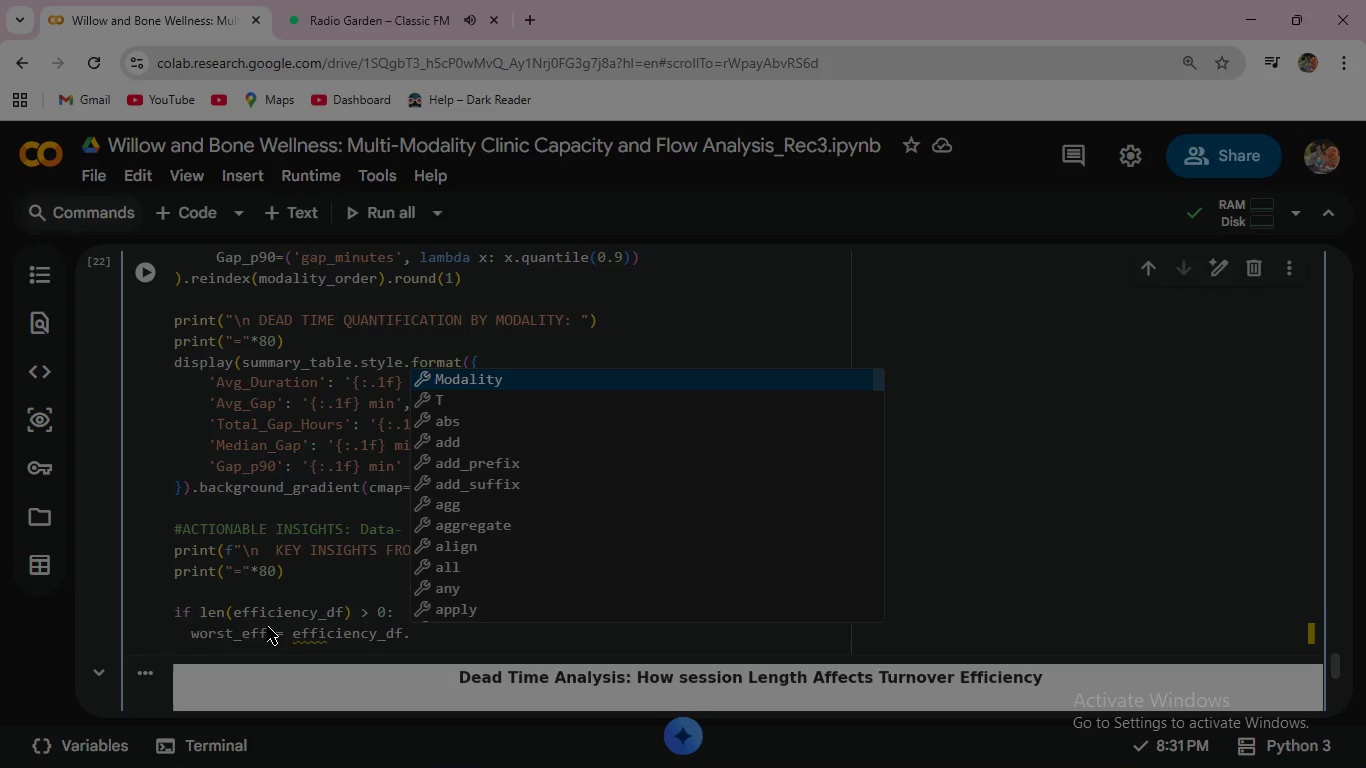 
key(Enter)
 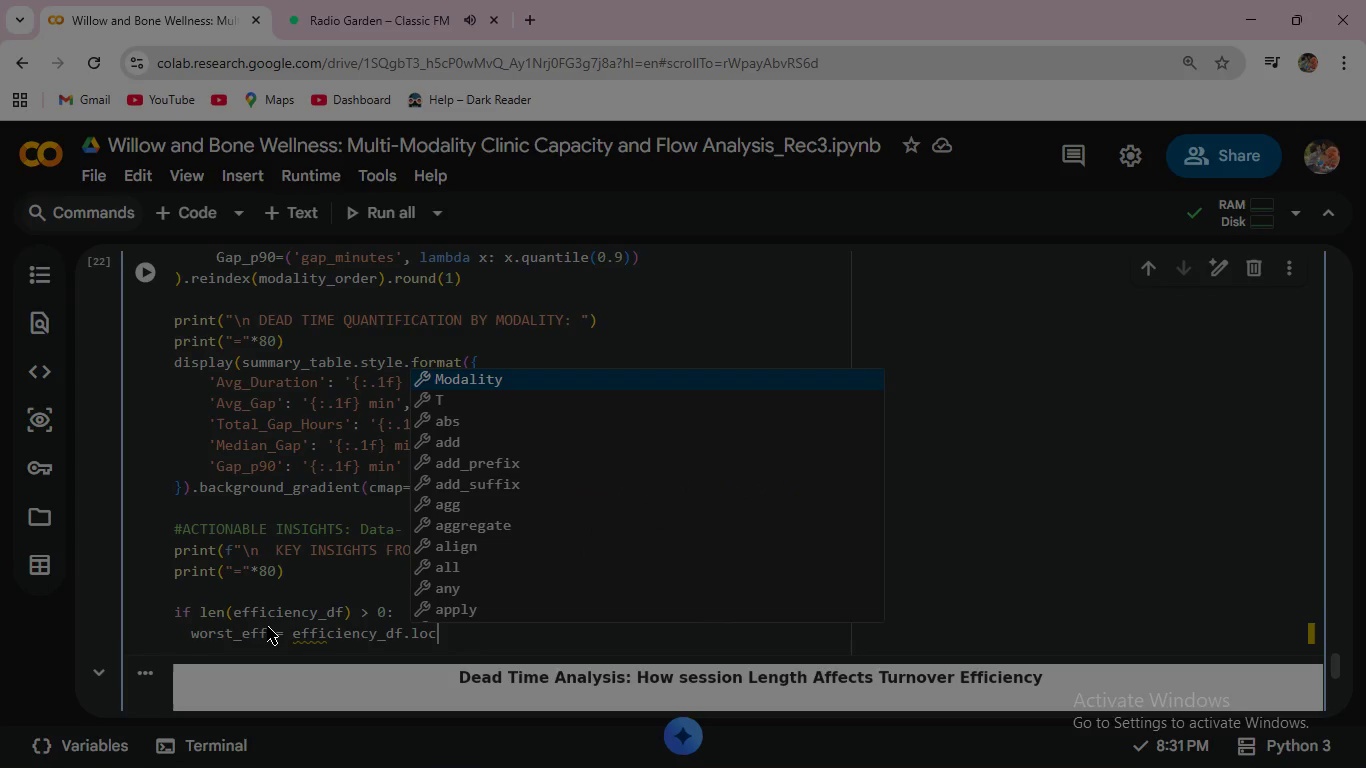 
type(.loc[eff)
 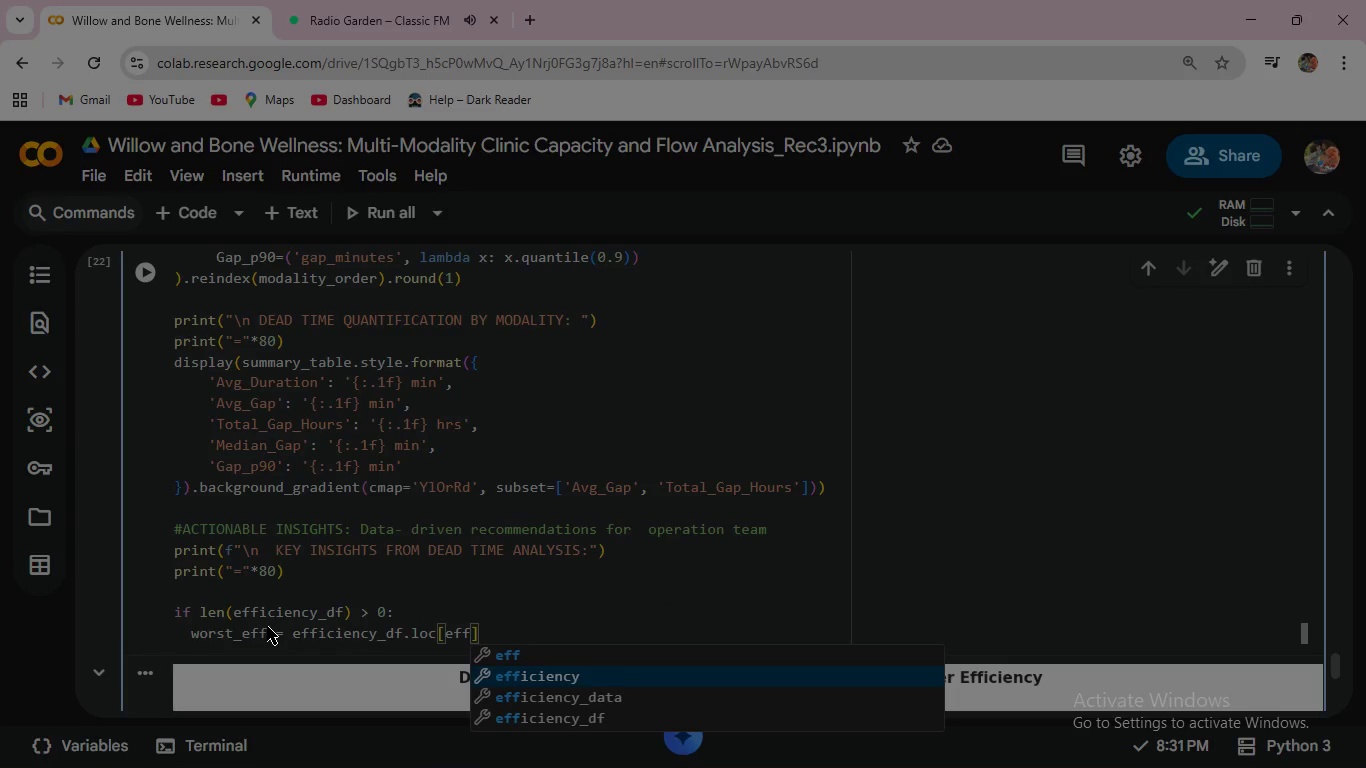 
wait(5.84)
 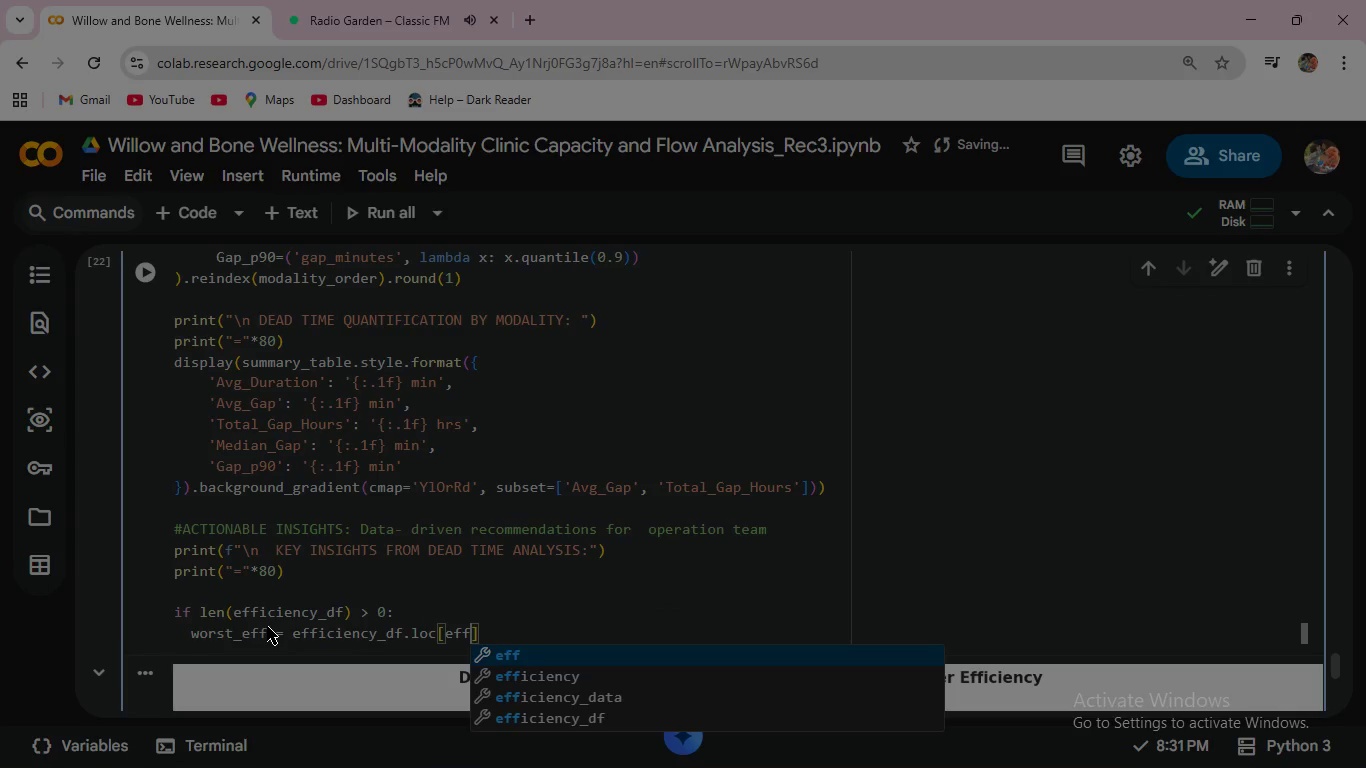 
key(ArrowDown)
 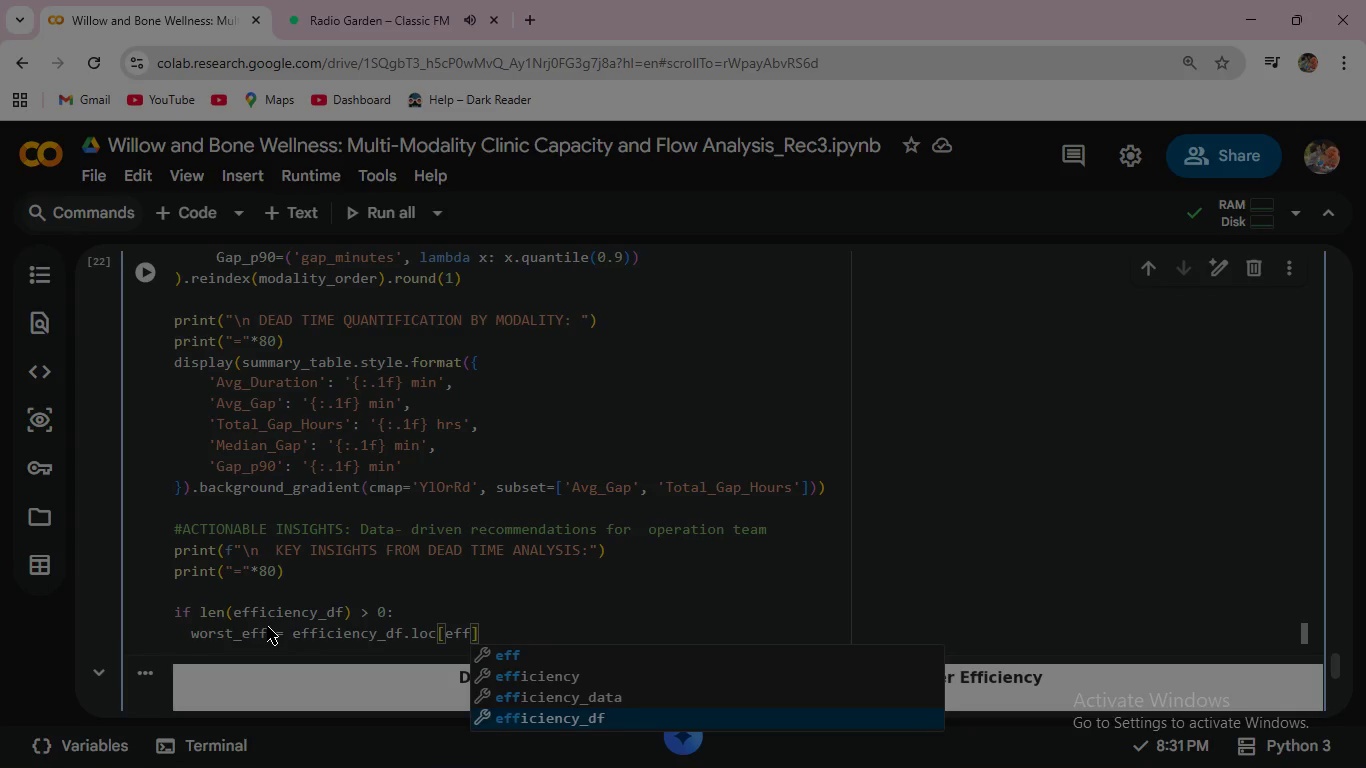 
key(ArrowDown)
 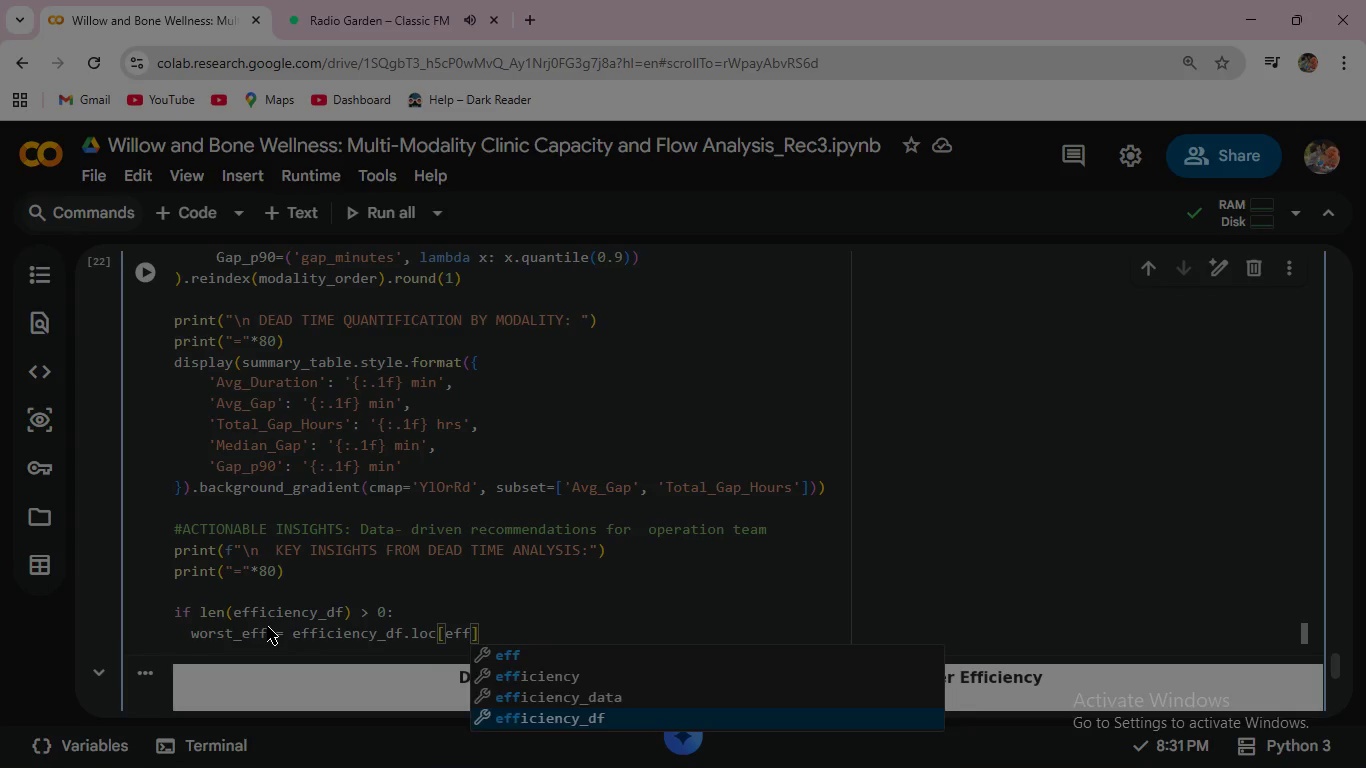 
key(ArrowDown)
 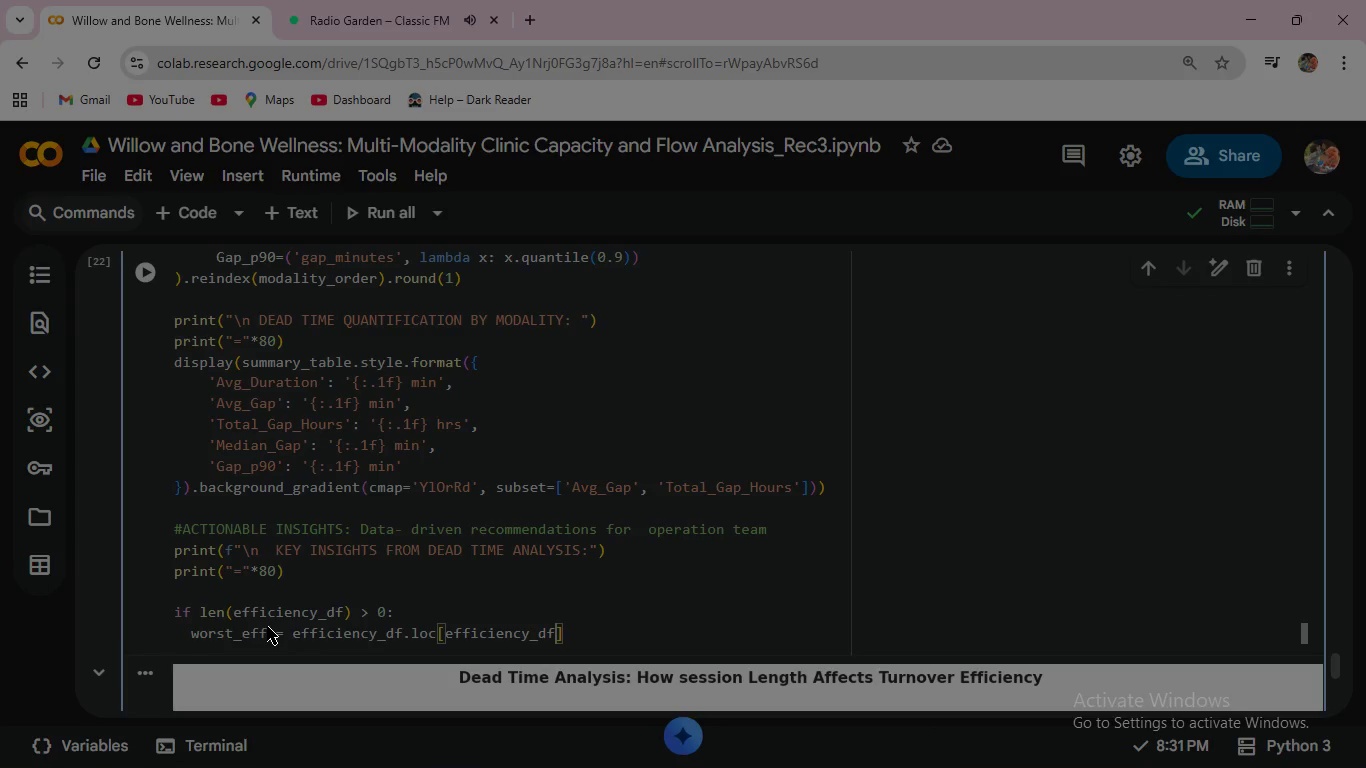 
key(Enter)
 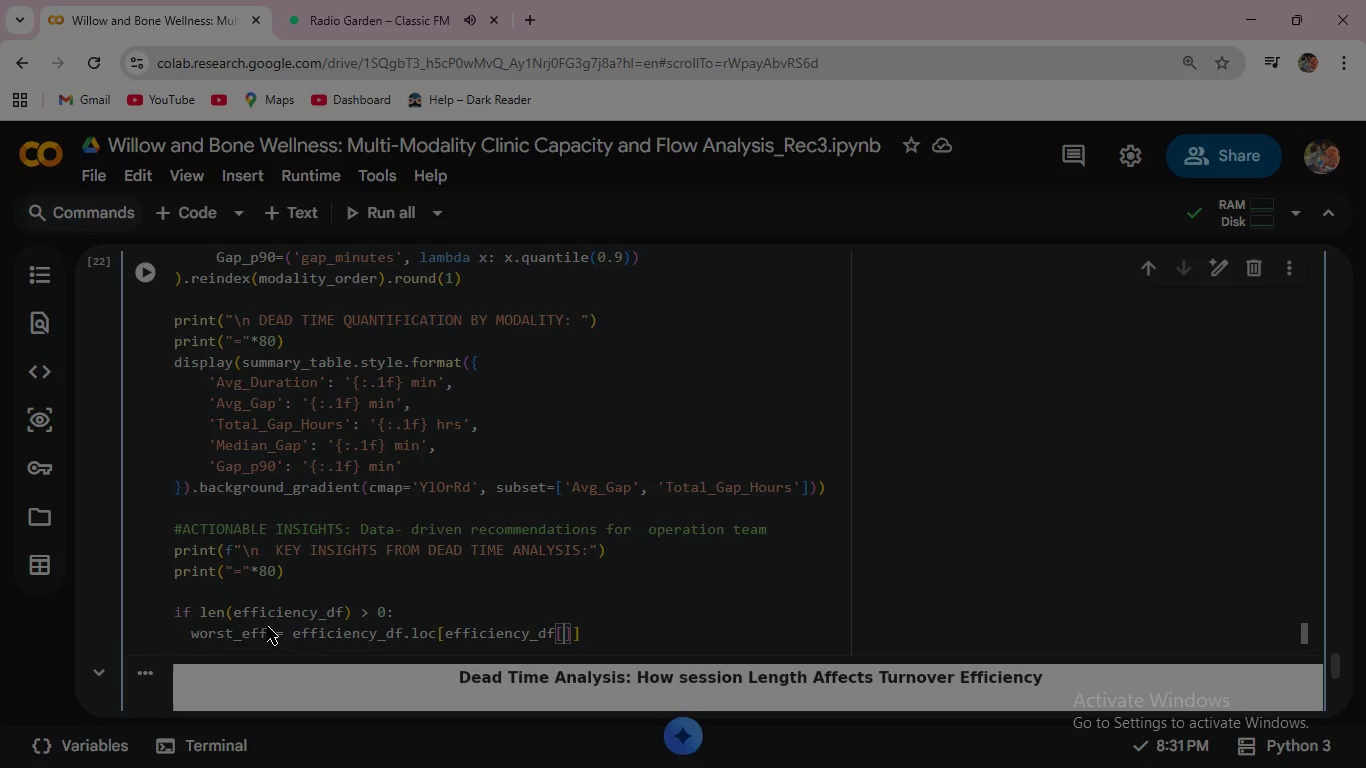 
wait(5.94)
 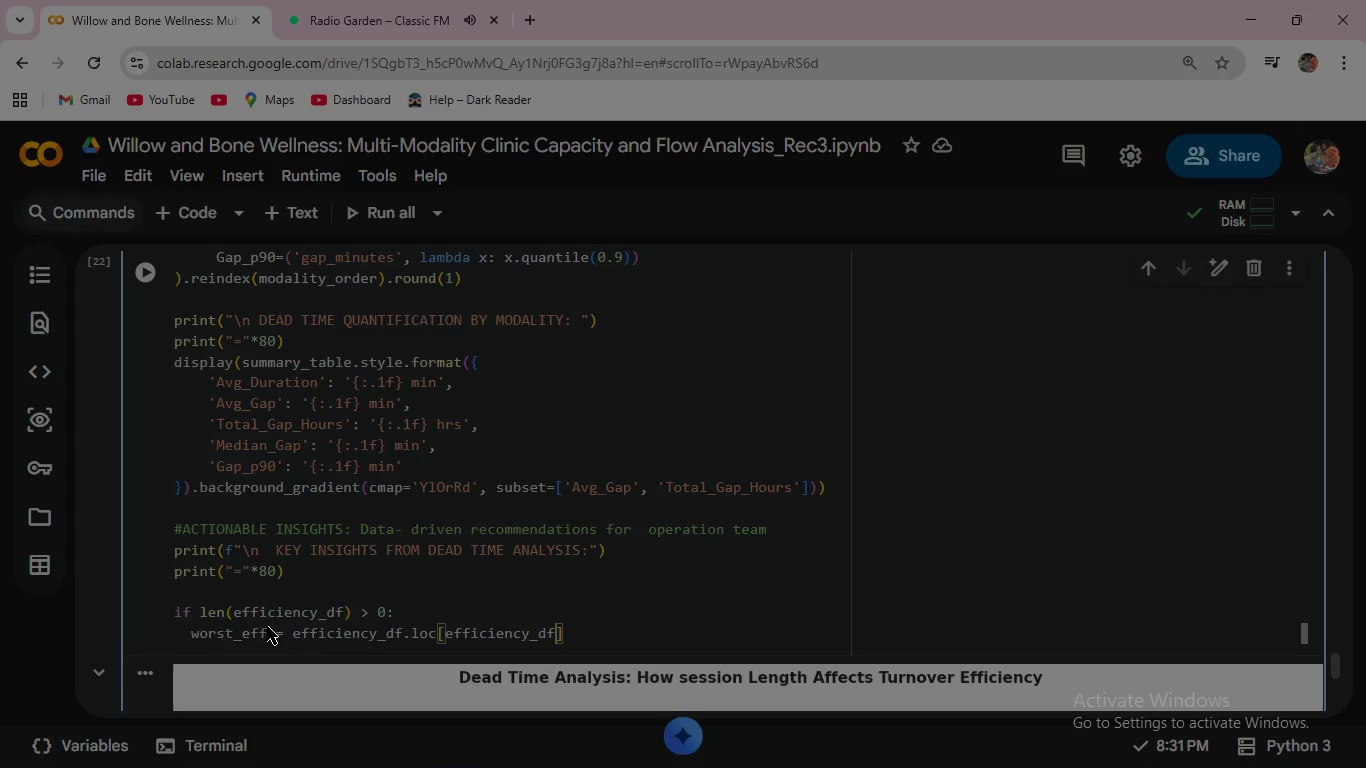 
key(BracketLeft)
 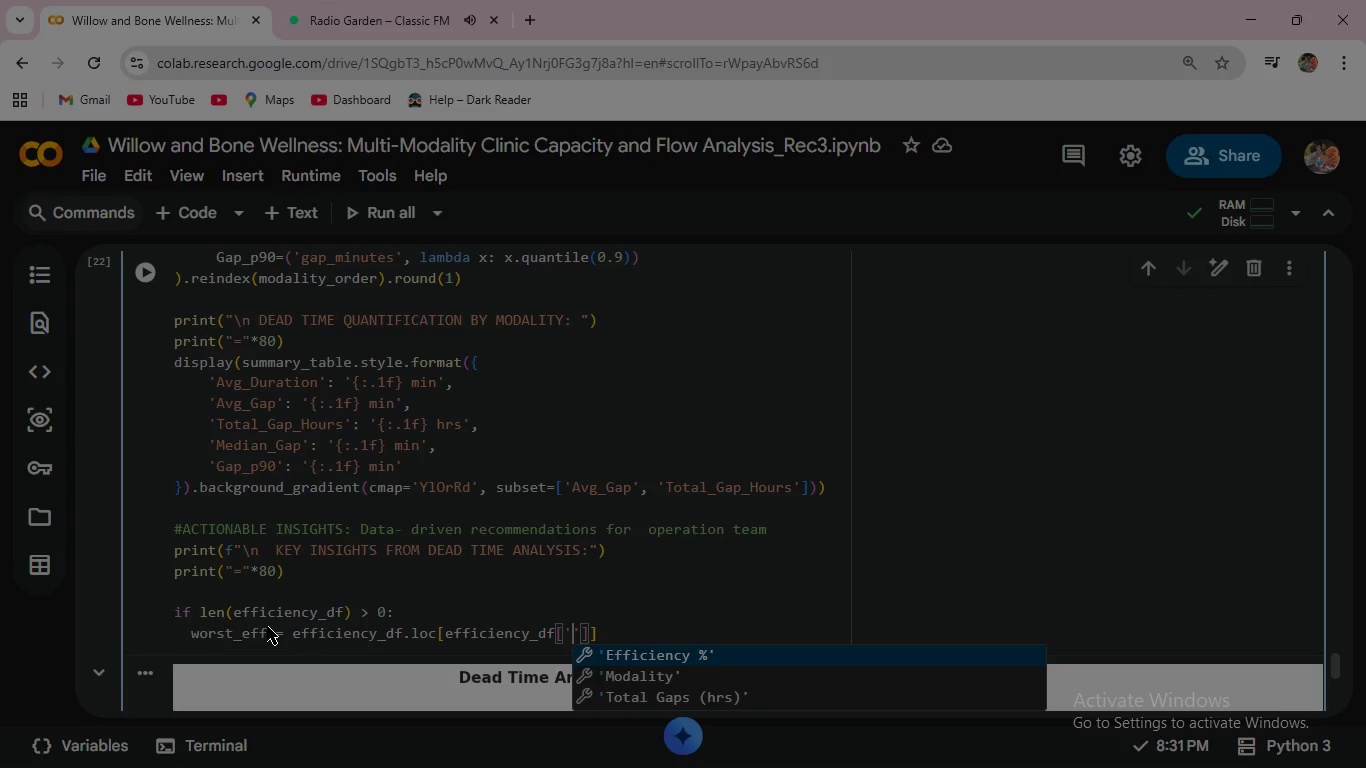 
key(Quote)
 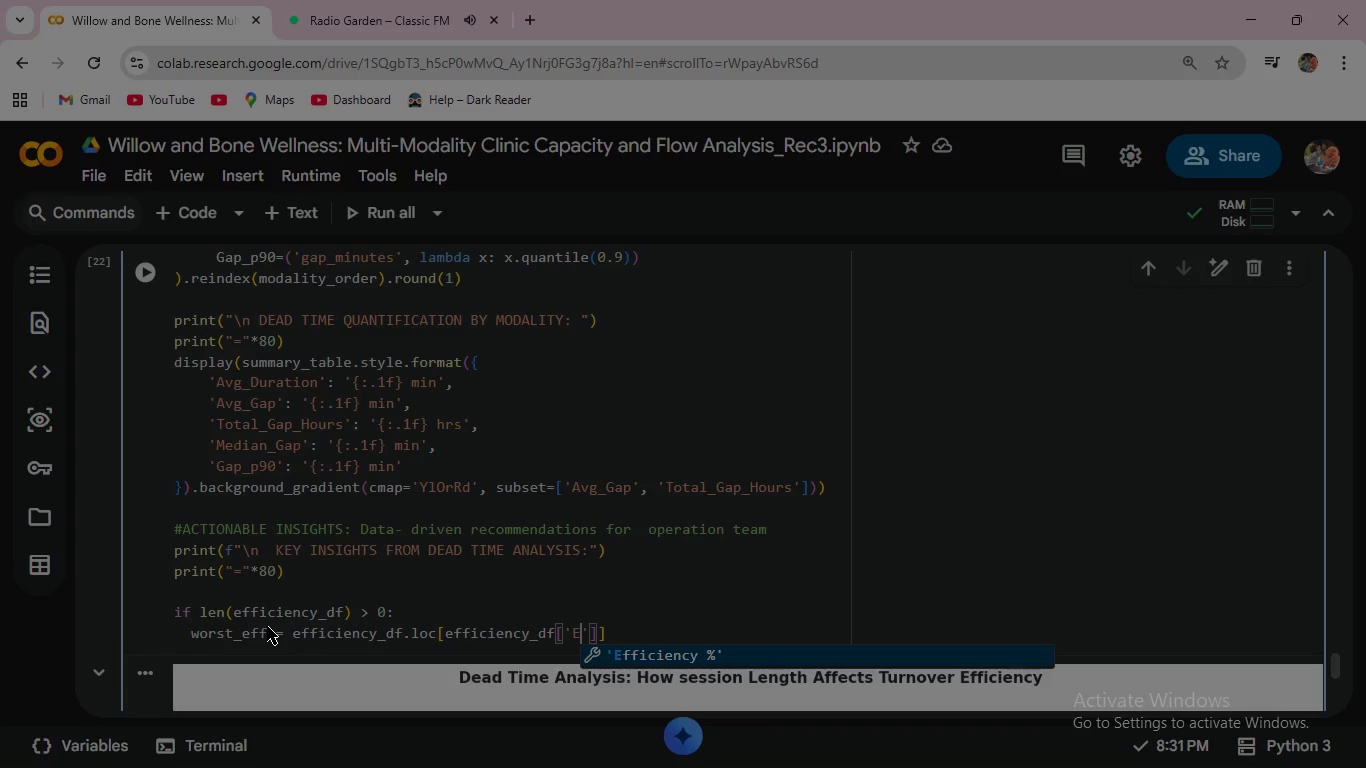 
key(Shift+E)
 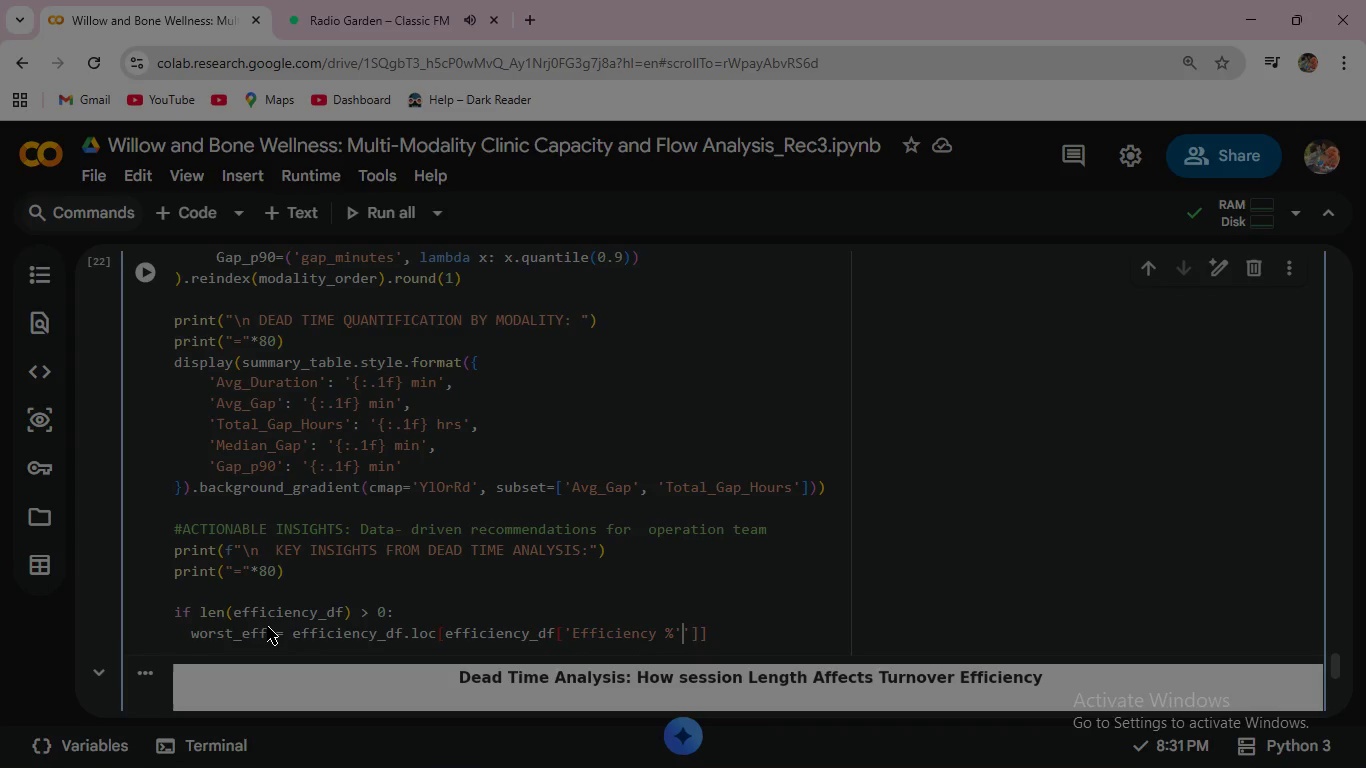 
key(Enter)
 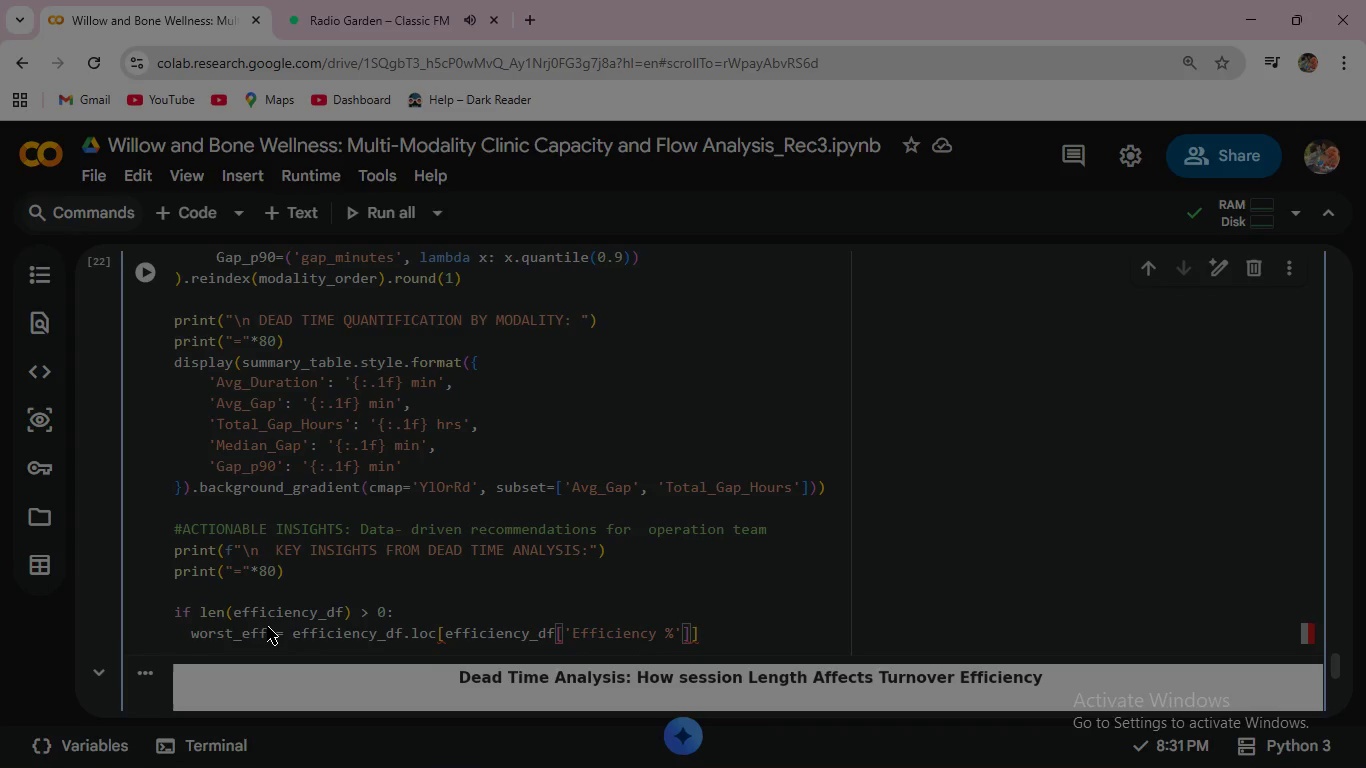 
key(ArrowRight)
 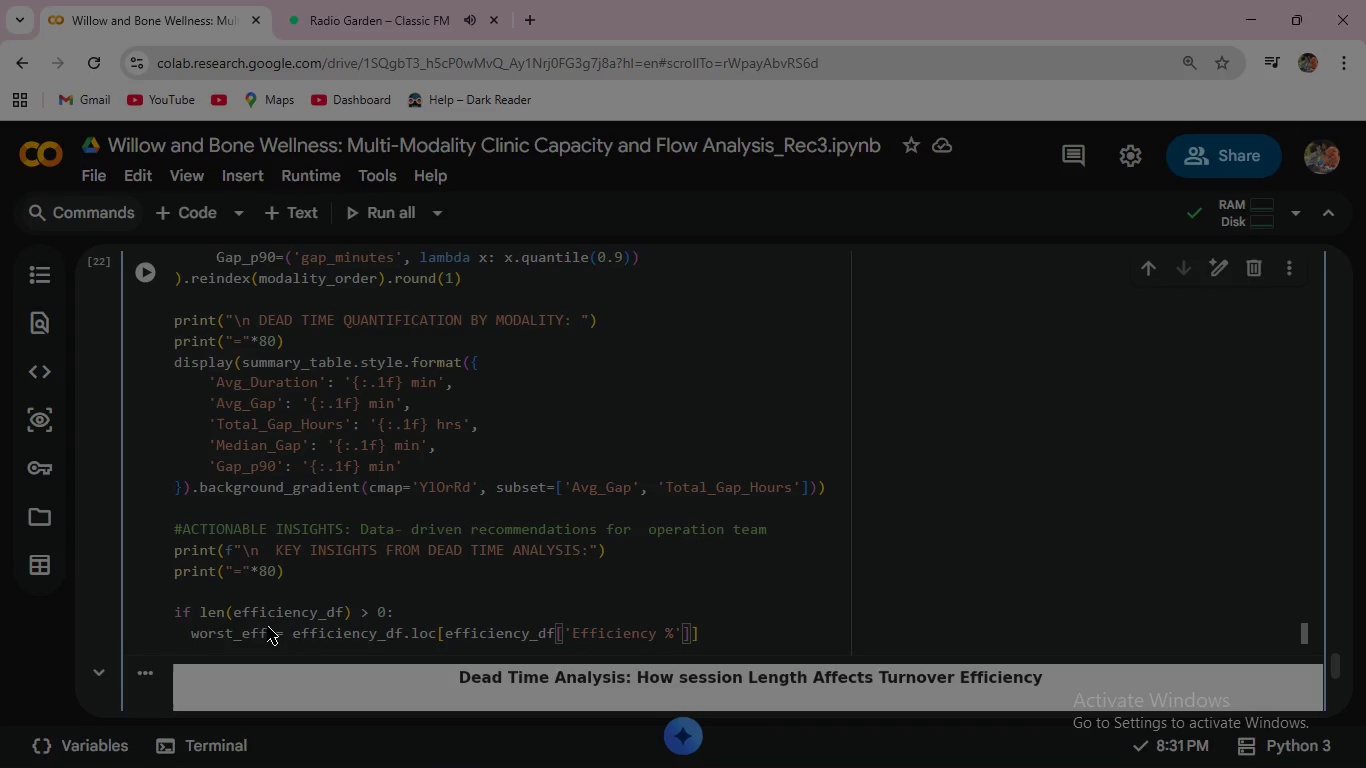 
key(Backspace)
 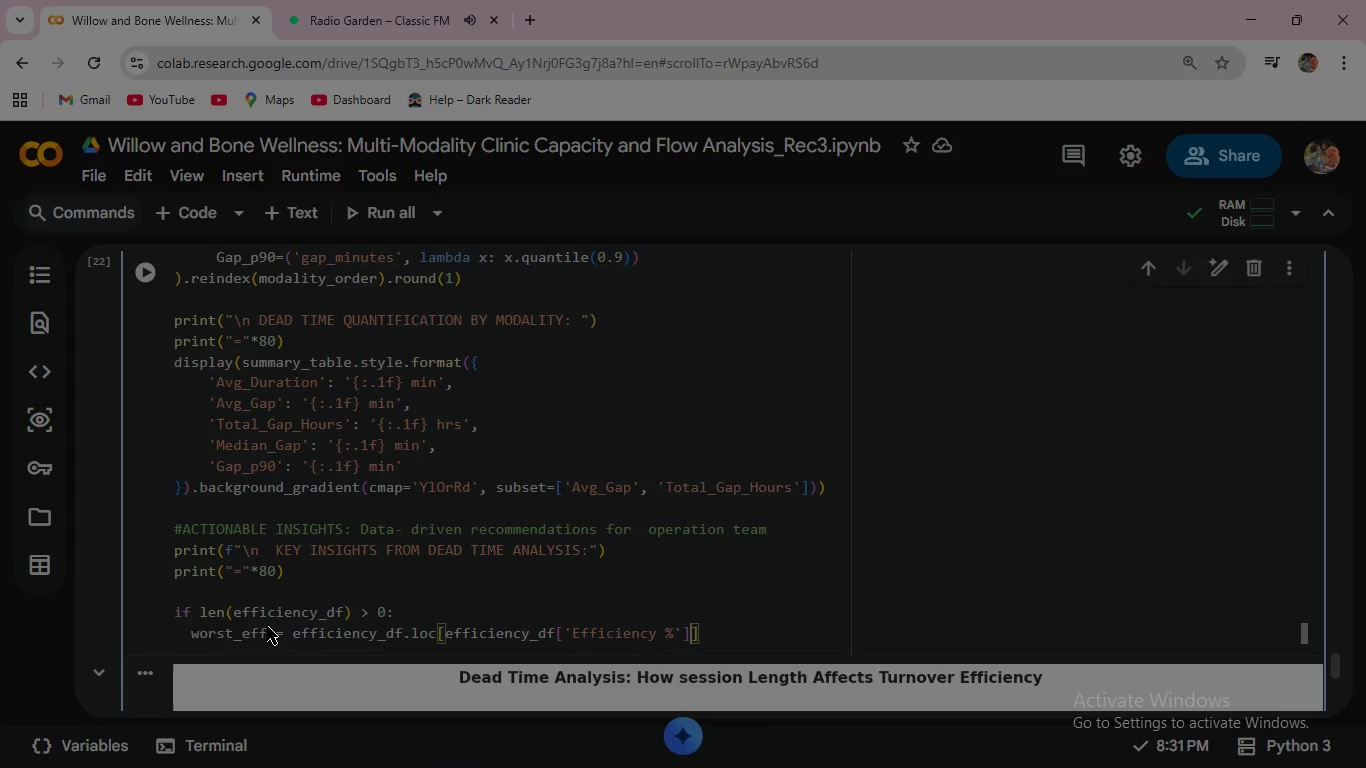 
key(ArrowRight)
 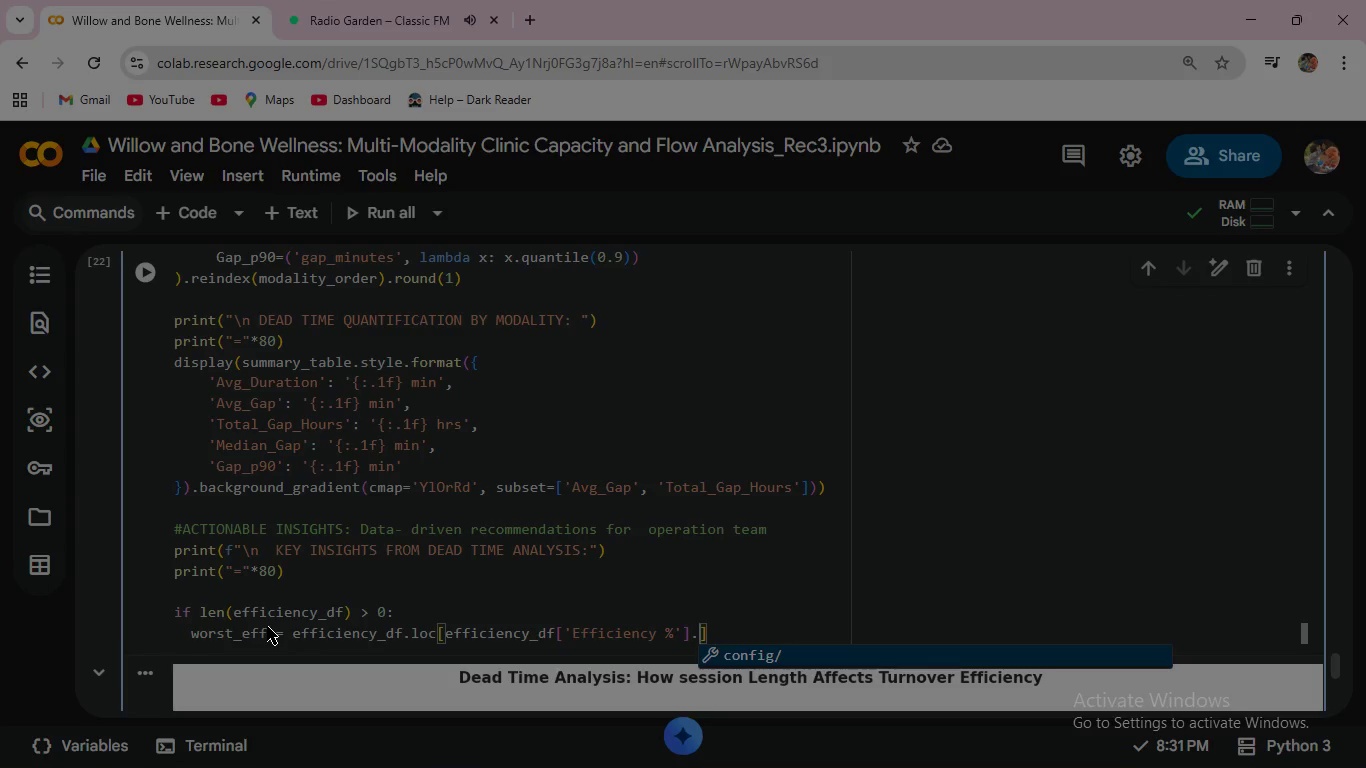 
key(Period)
 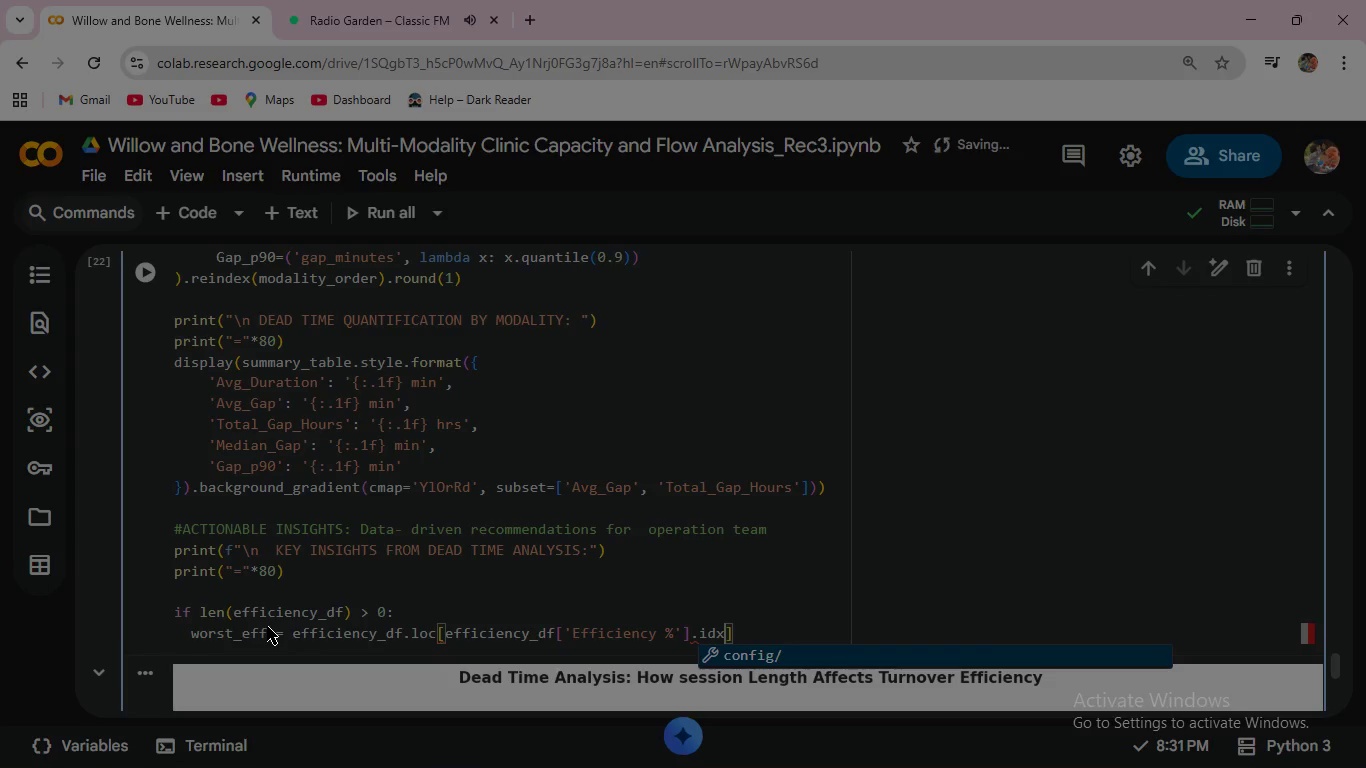 
type(idxmin)
 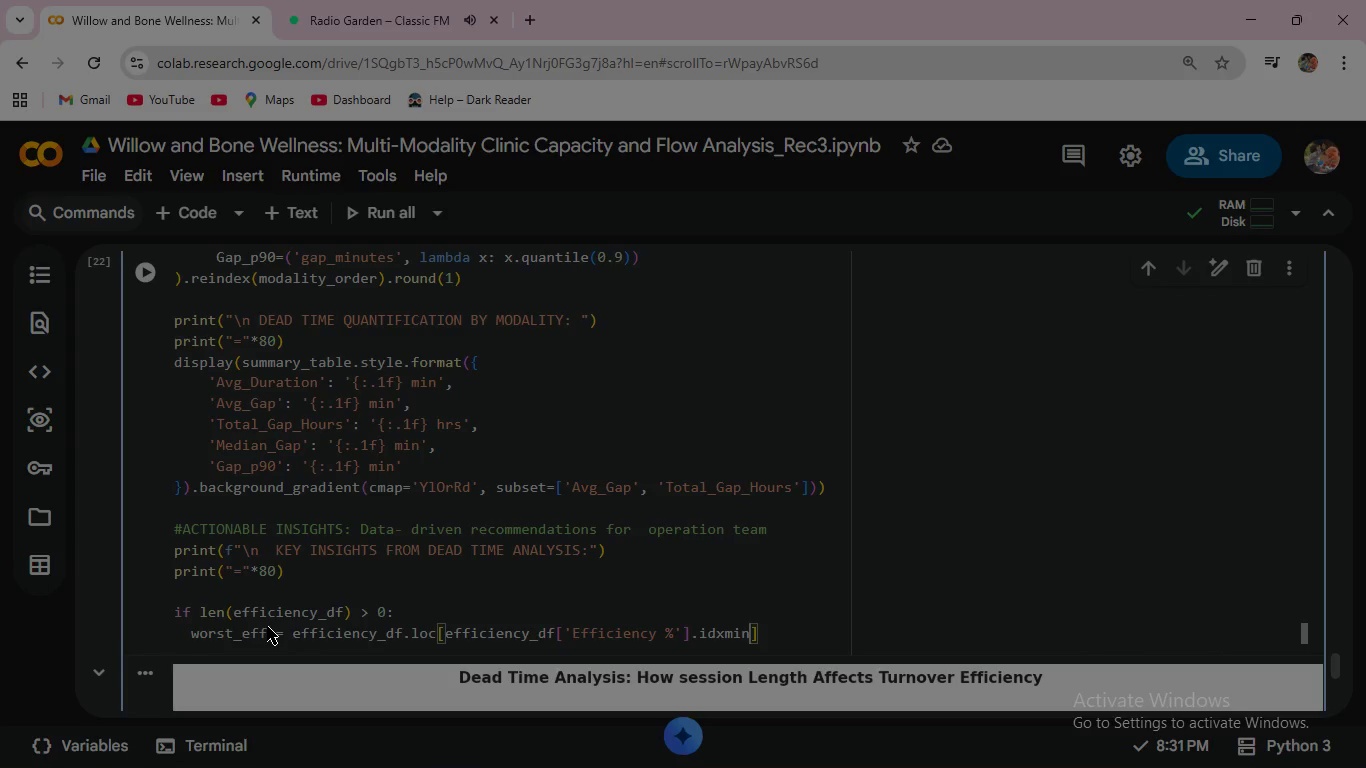 
key(Enter)
 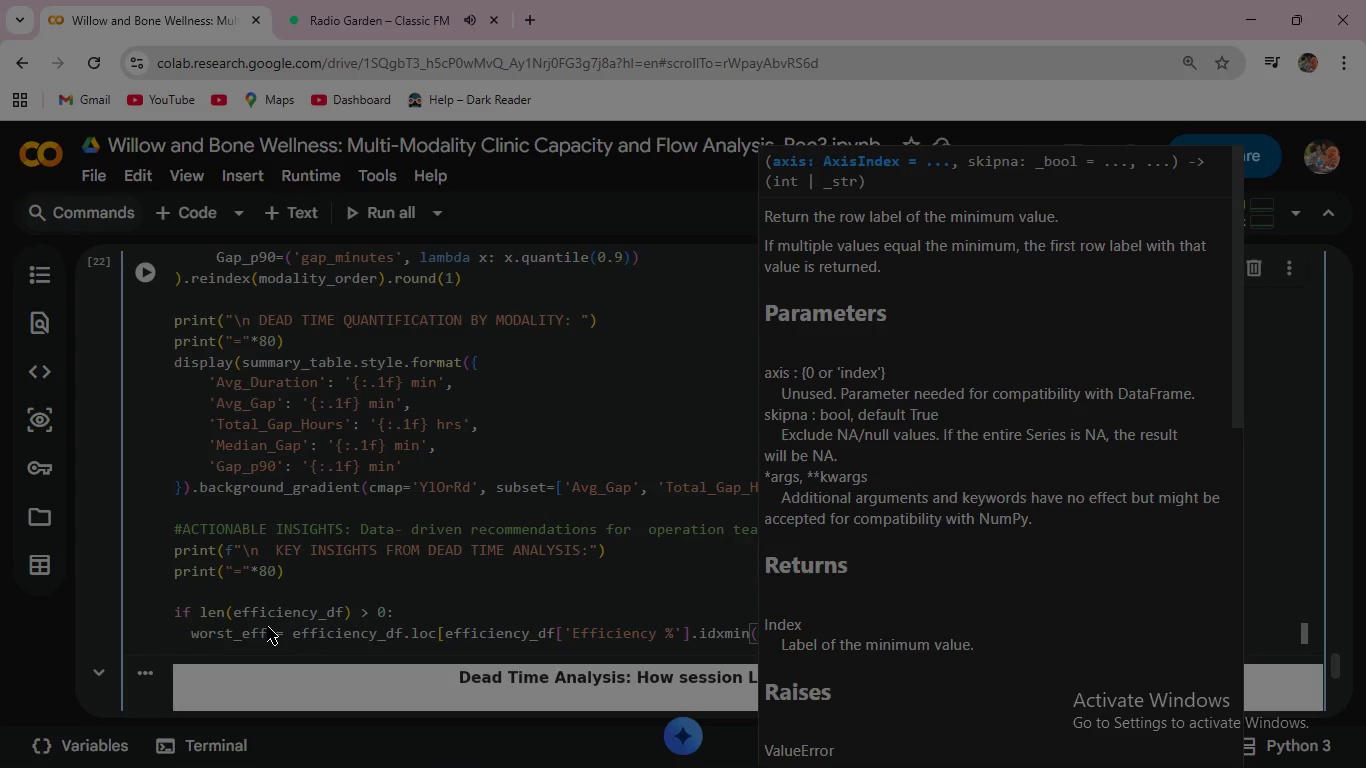 
key(Shift+9)
 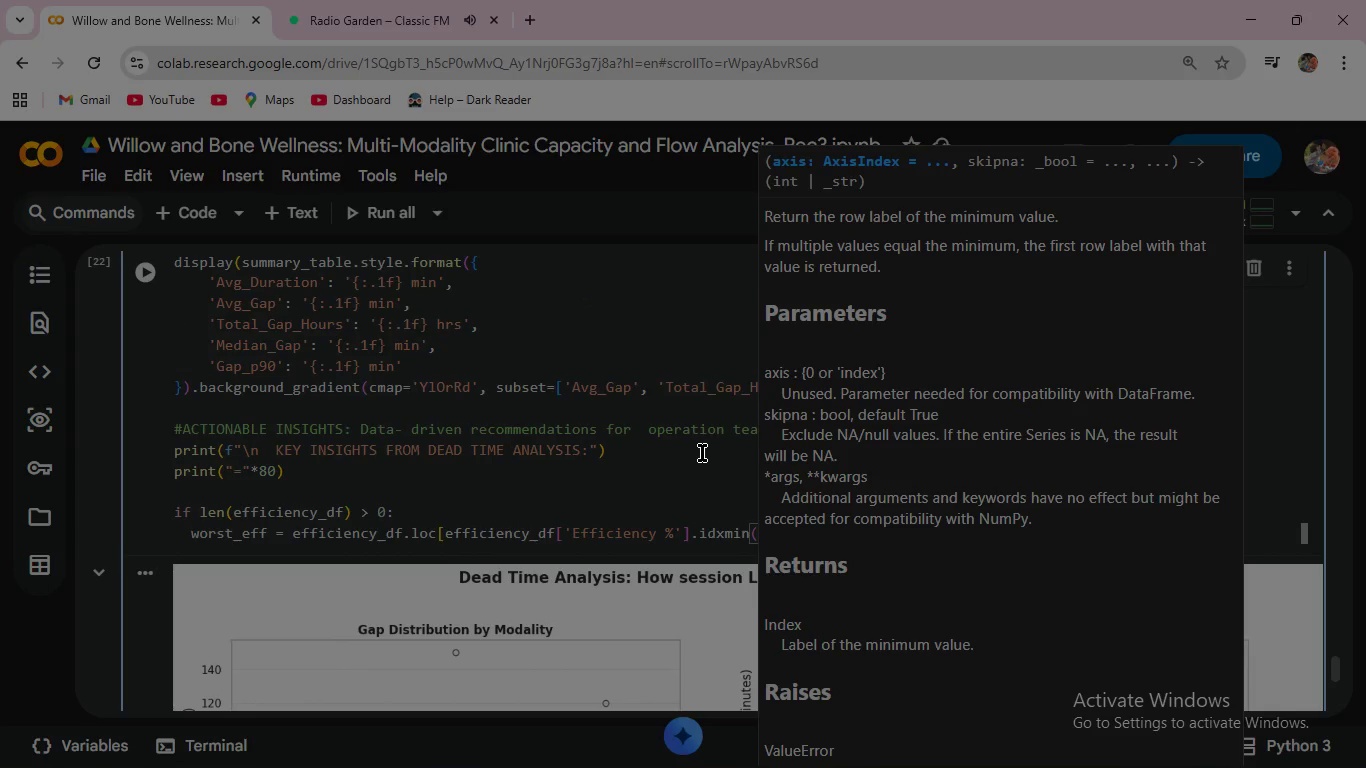 
scroll: coordinate [652, 573], scroll_direction: down, amount: 1.0
 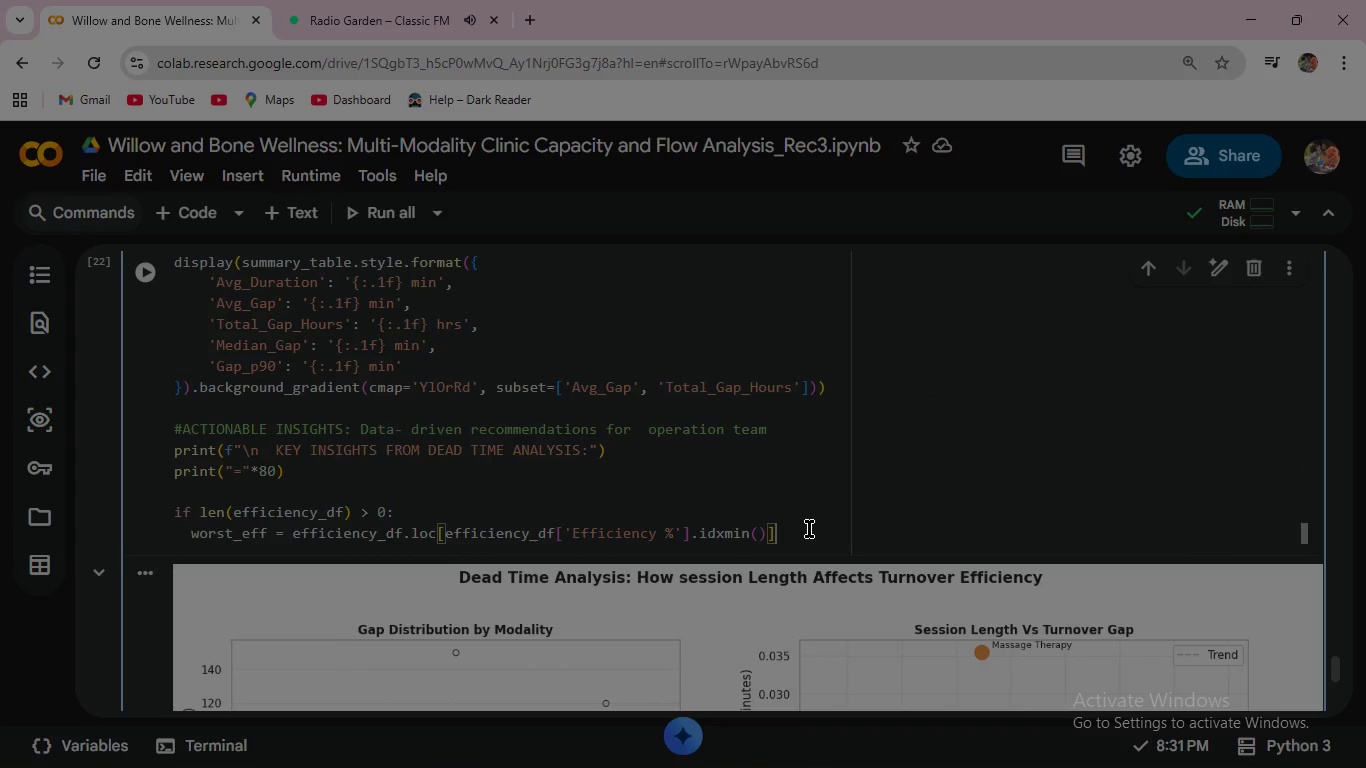 
left_click([704, 471])
 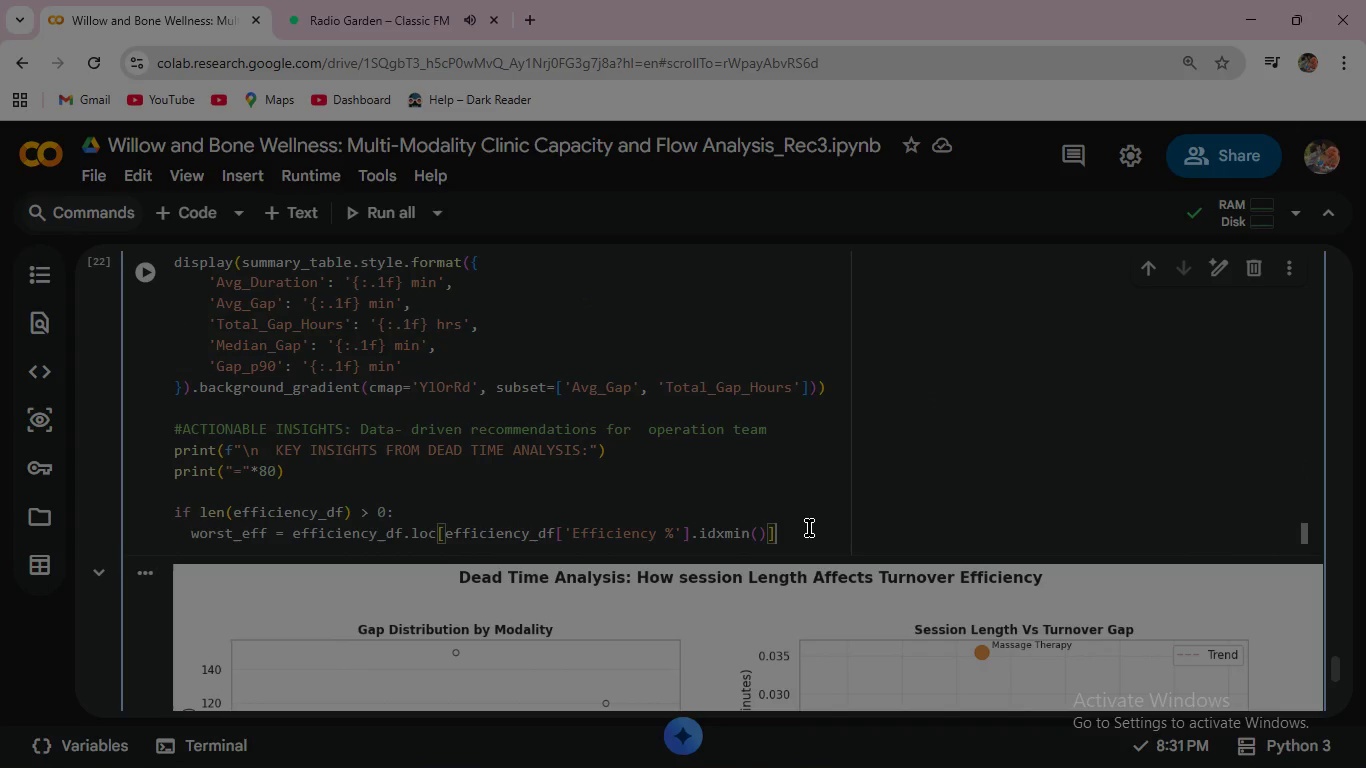 
left_click([809, 529])
 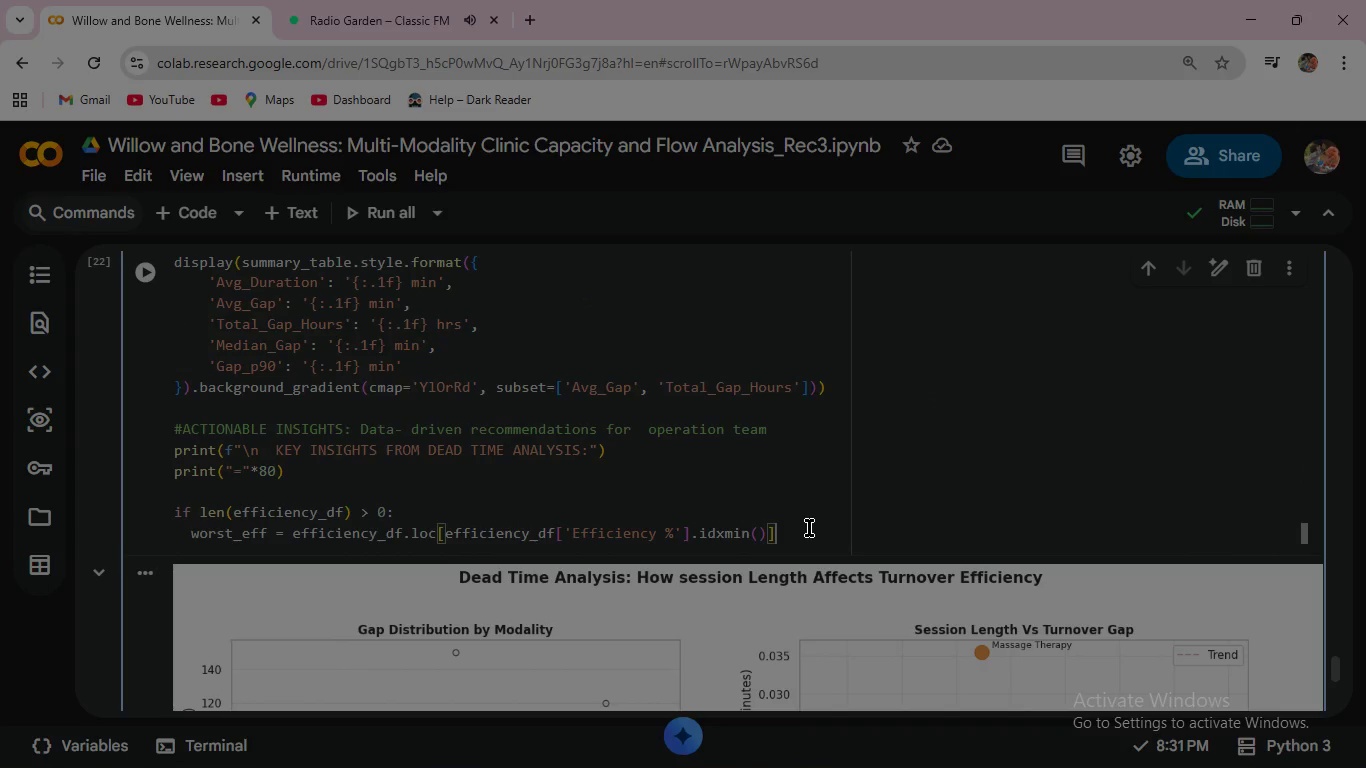 
wait(8.61)
 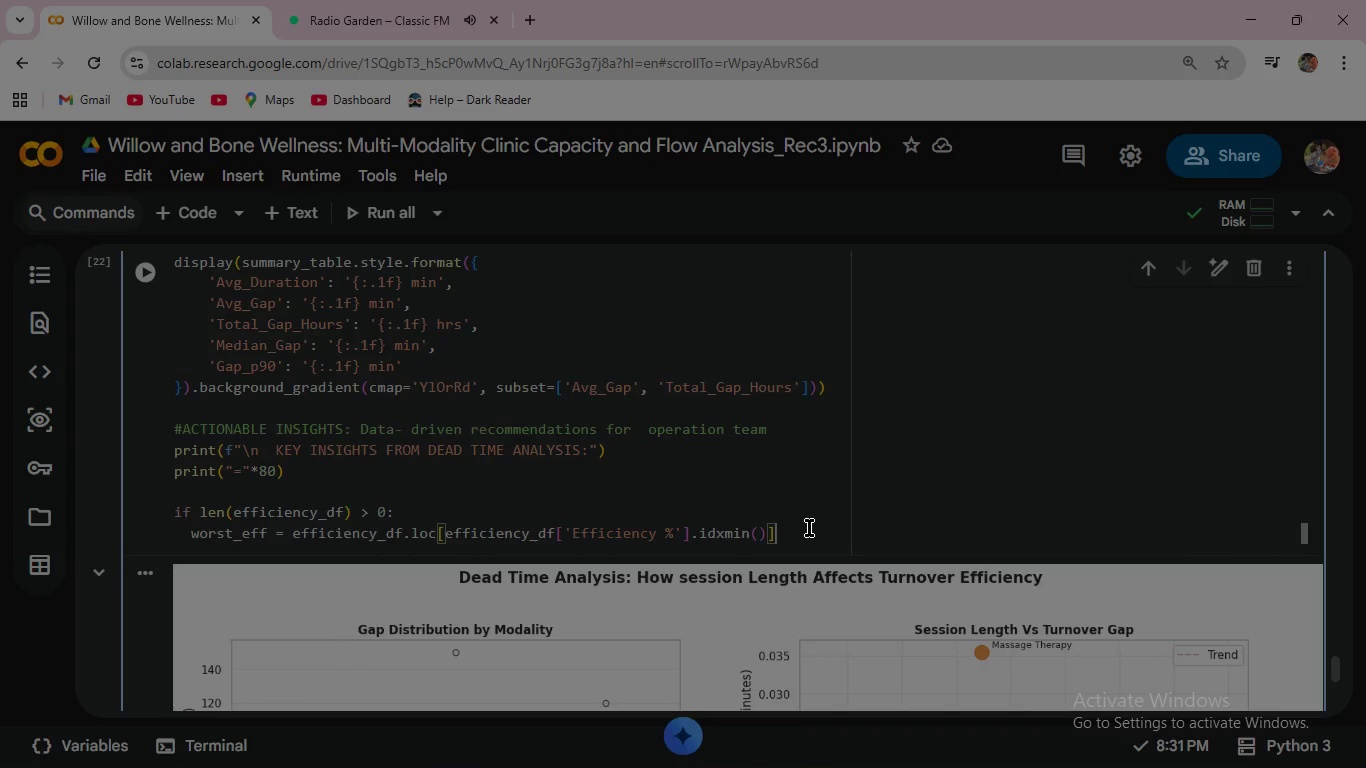 
key(Enter)
 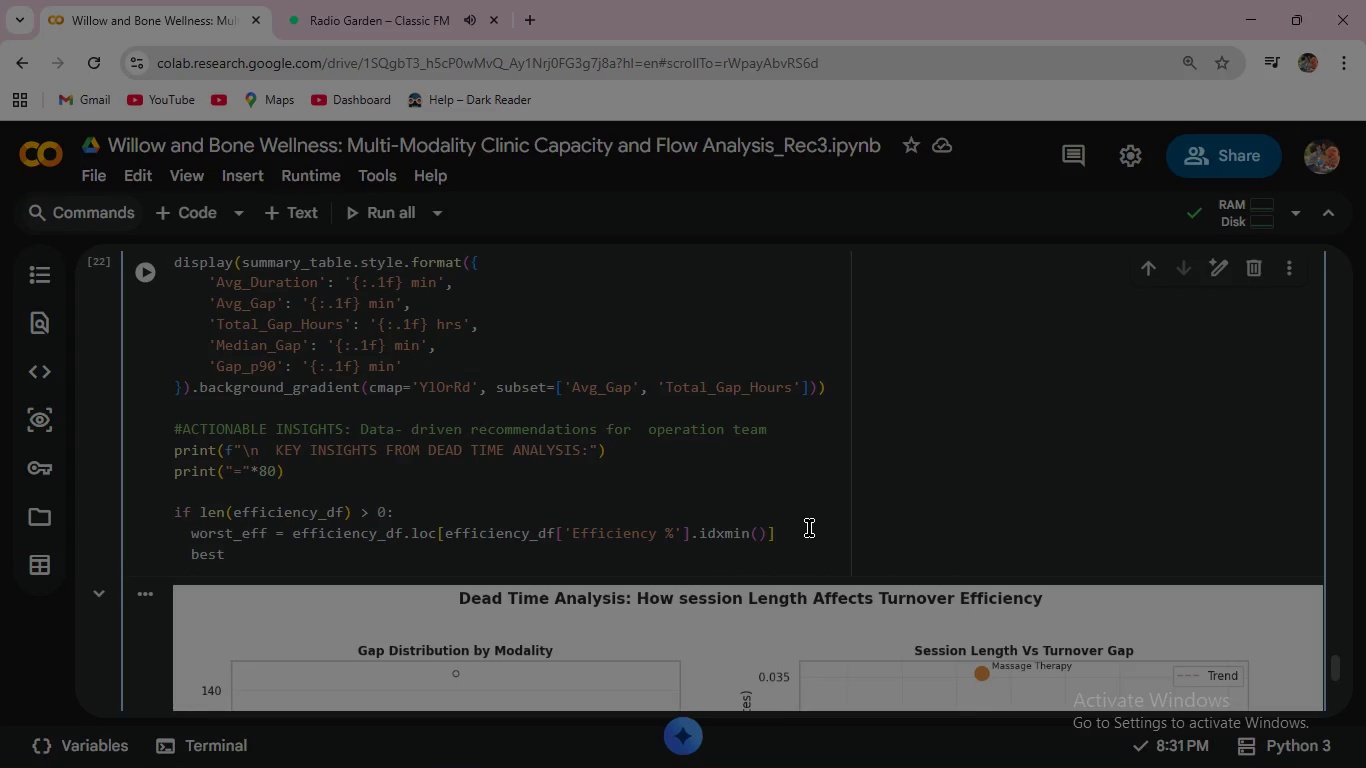 
type(best_eff = effic)
 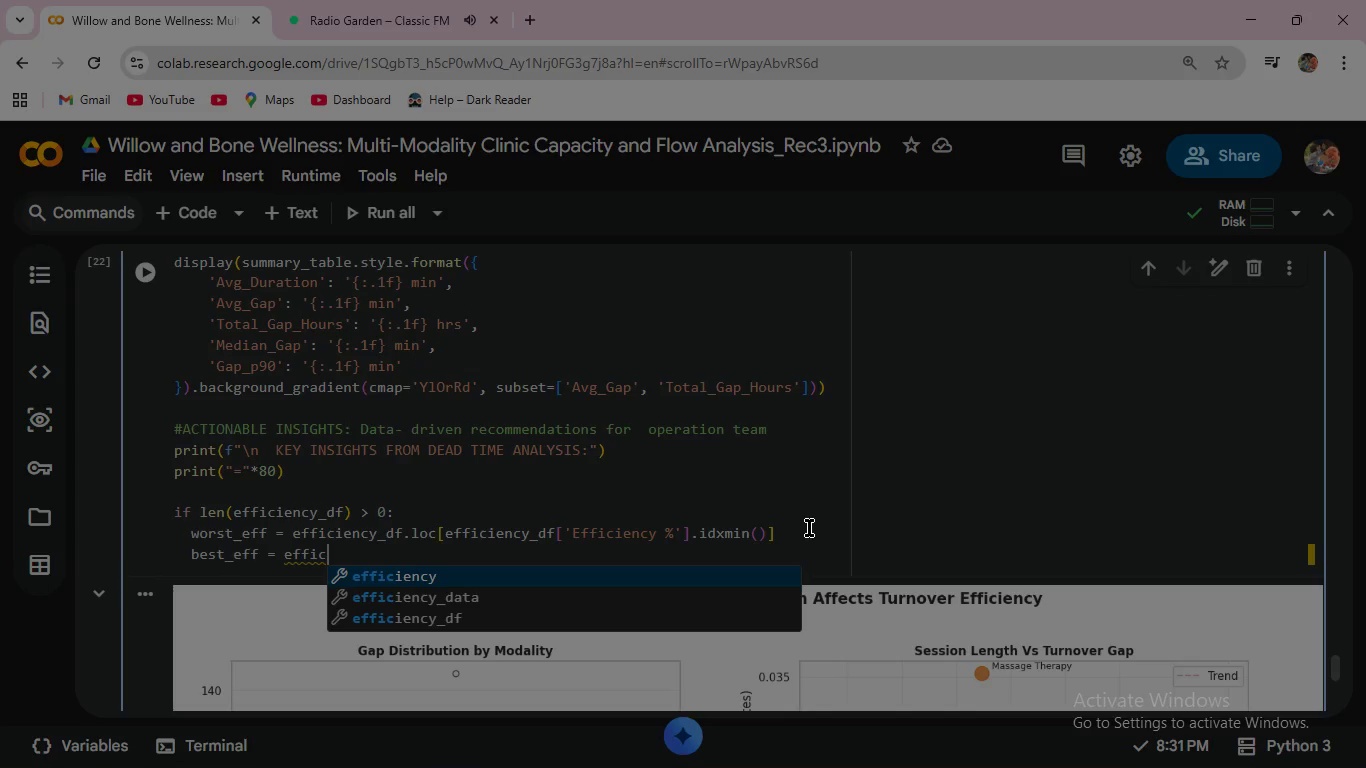 
key(ArrowDown)
 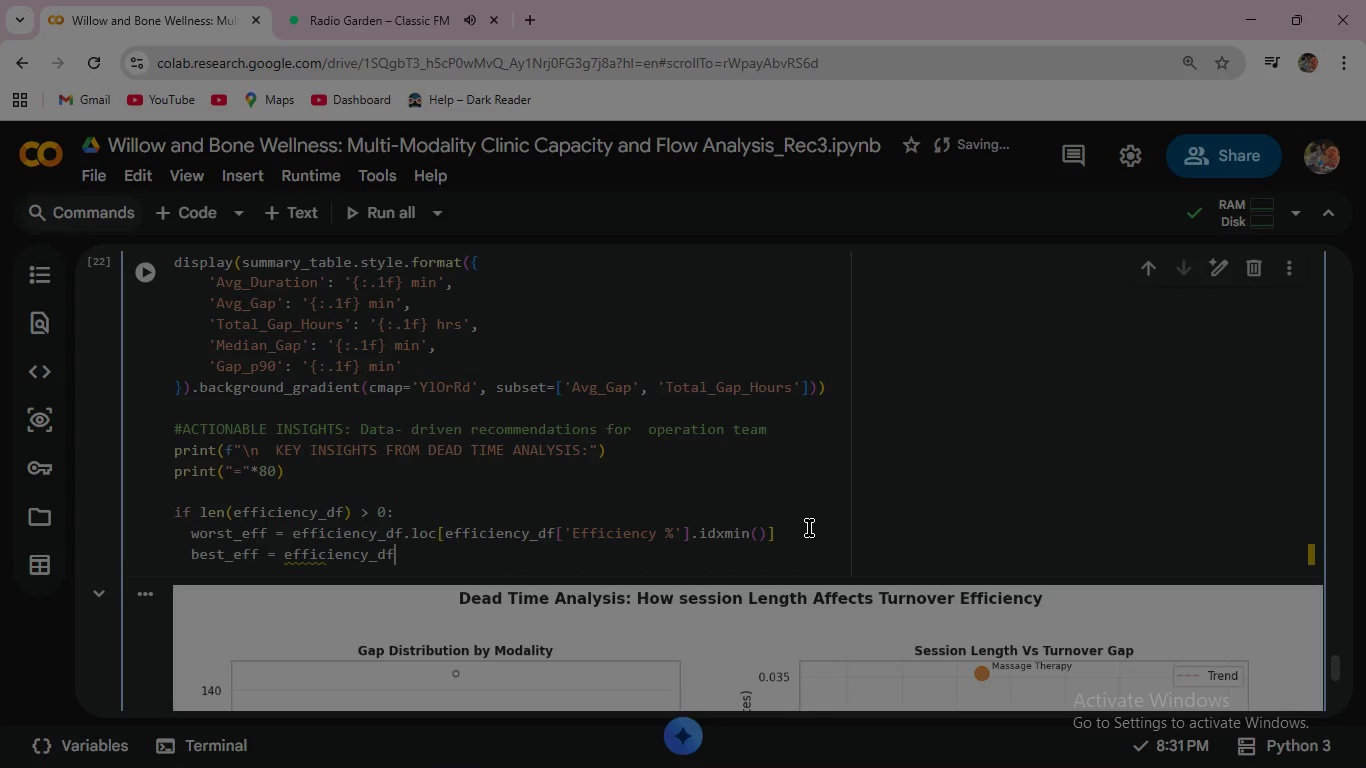 
key(ArrowDown)
 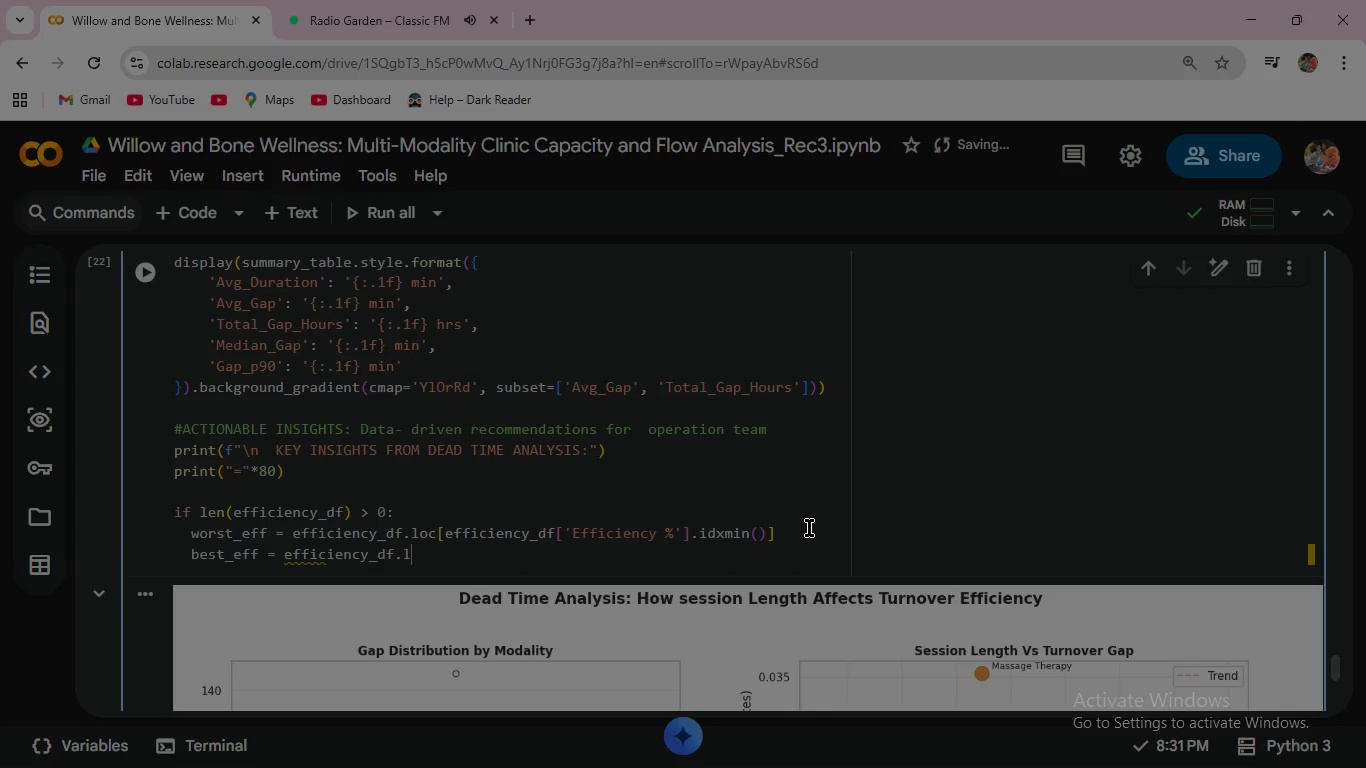 
key(Enter)
 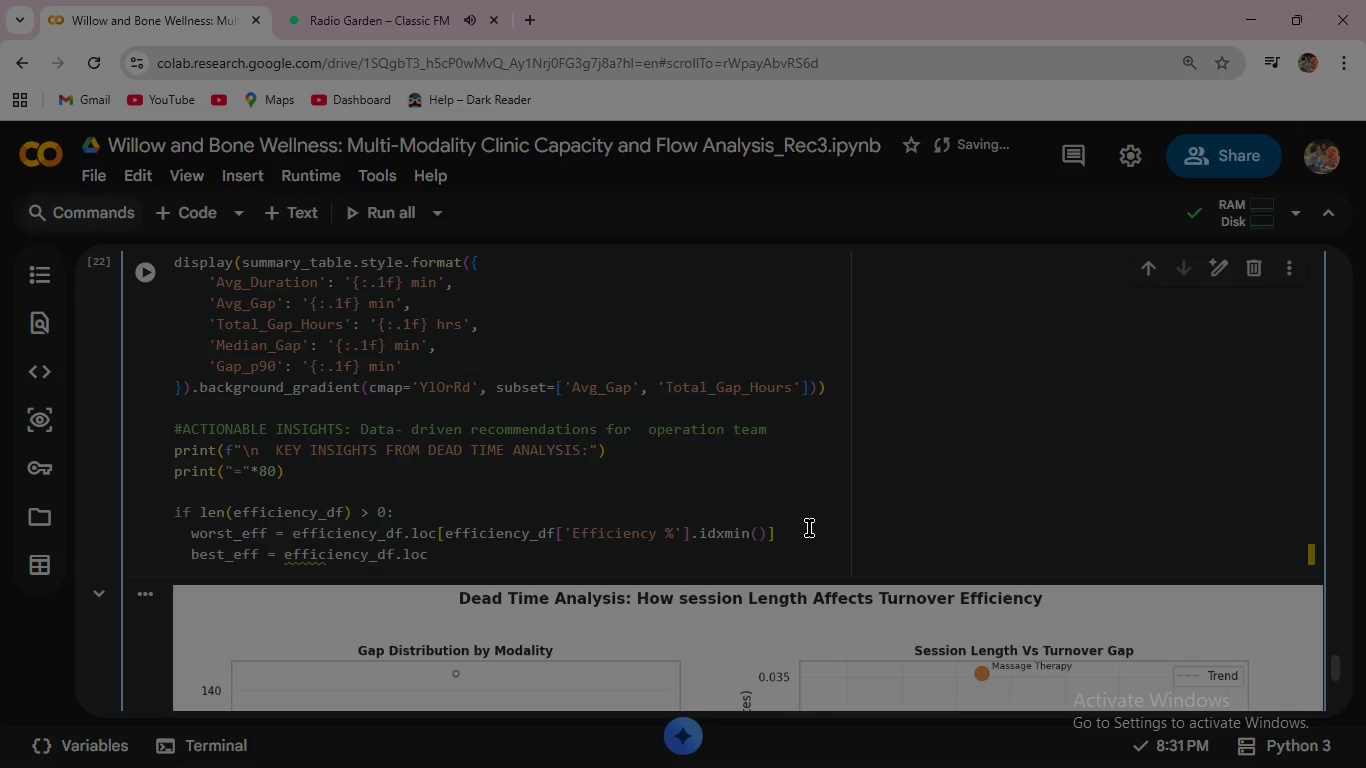 
type(.loc[eff)
 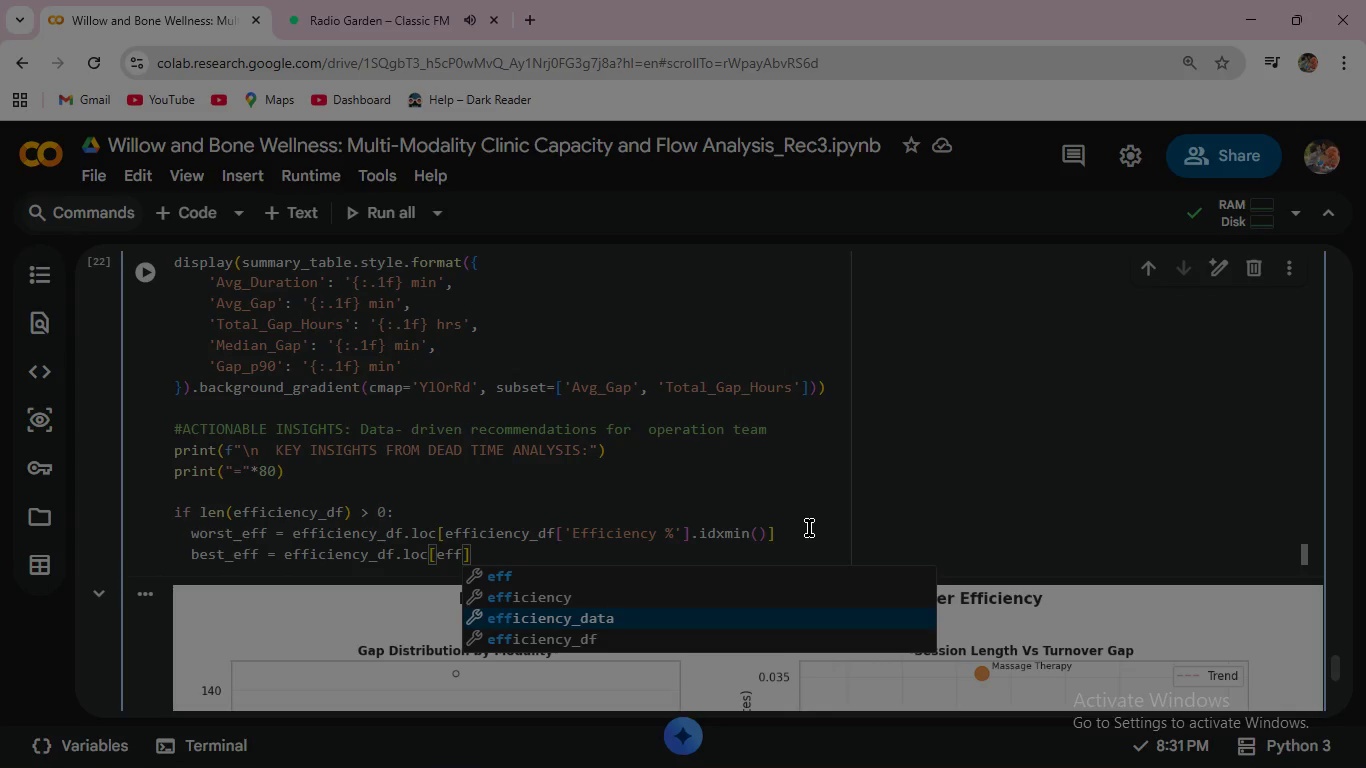 
key(ArrowDown)
 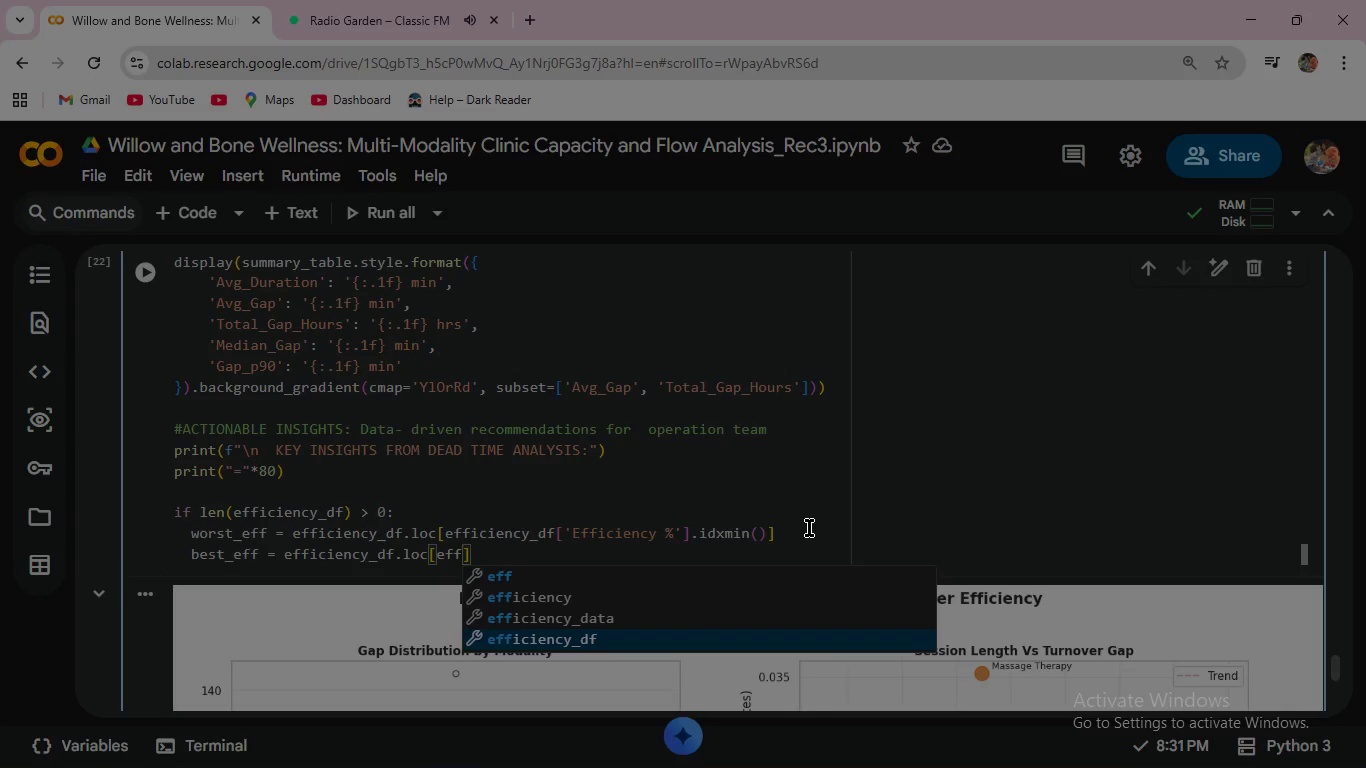 
key(ArrowDown)
 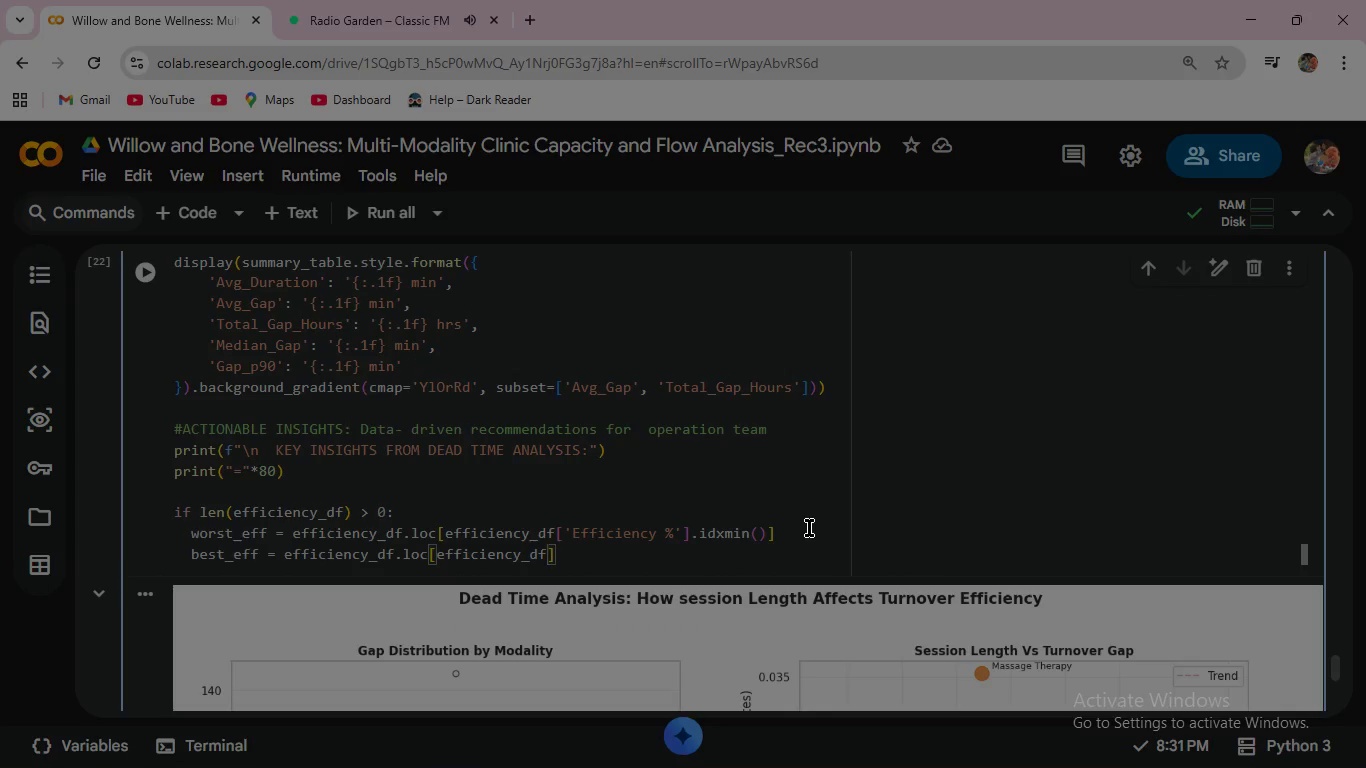 
key(ArrowDown)
 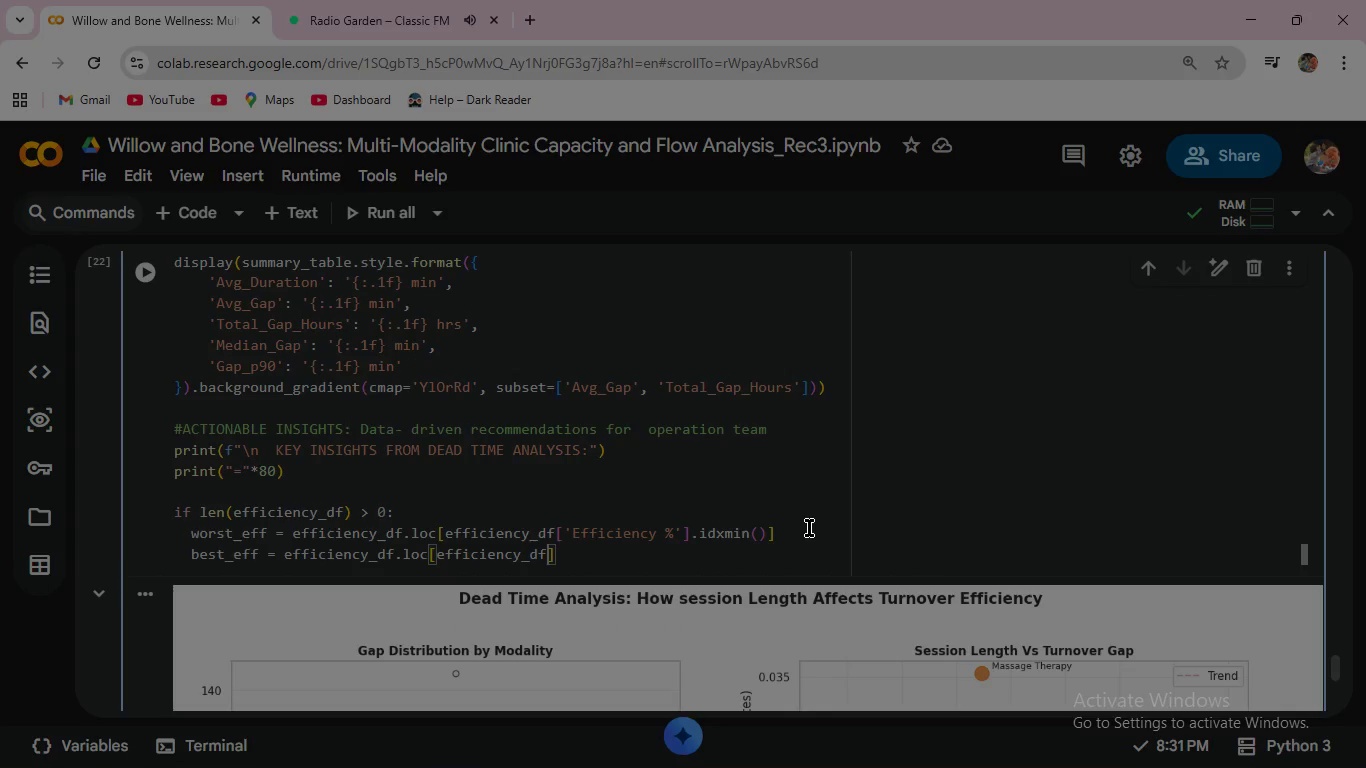 
key(Enter)
 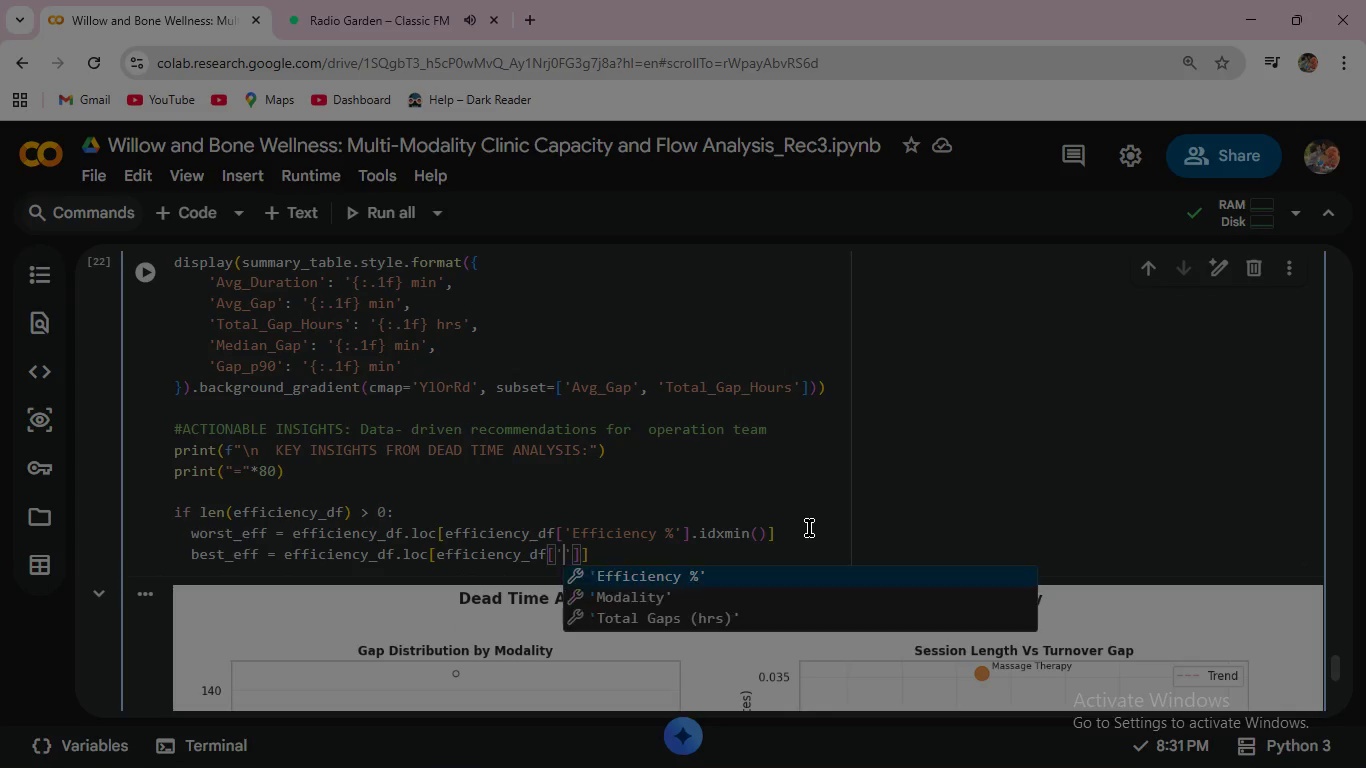 
key(BracketLeft)
 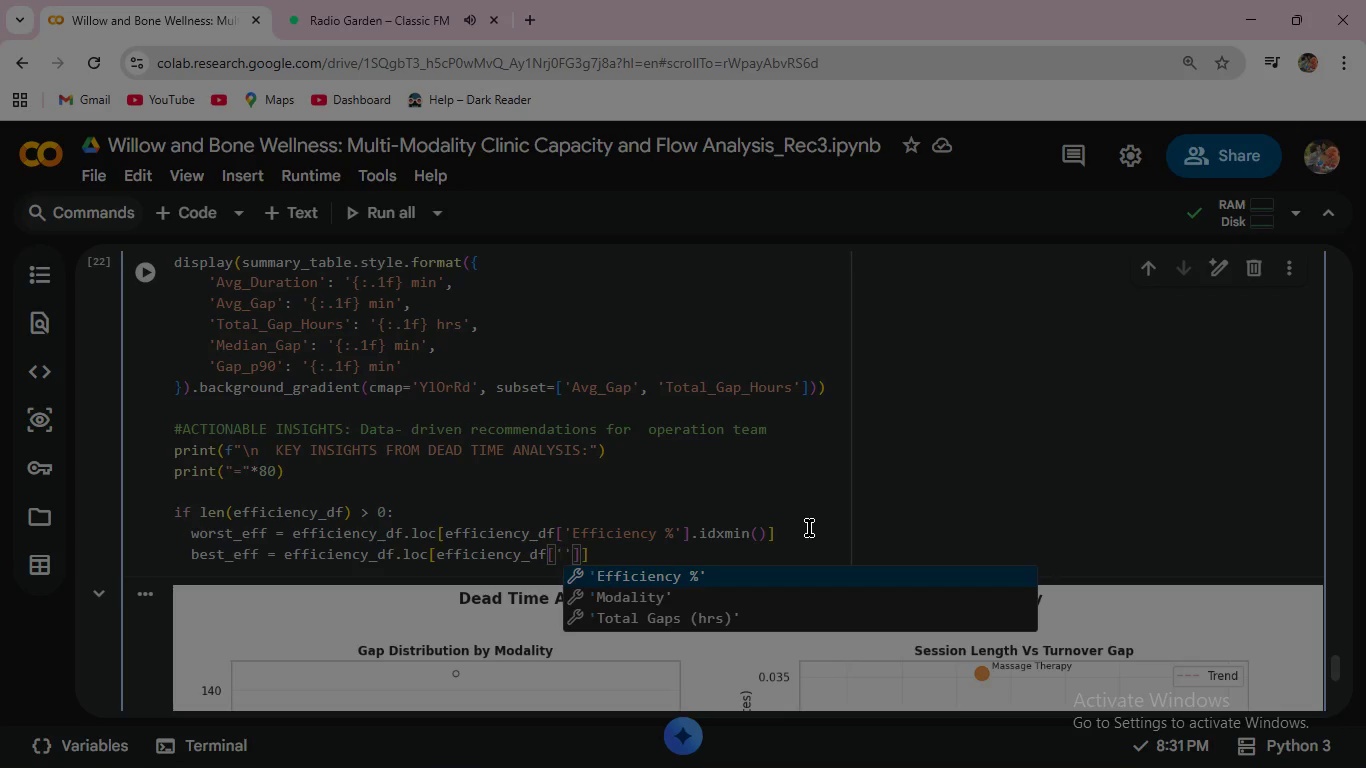 
key(Quote)
 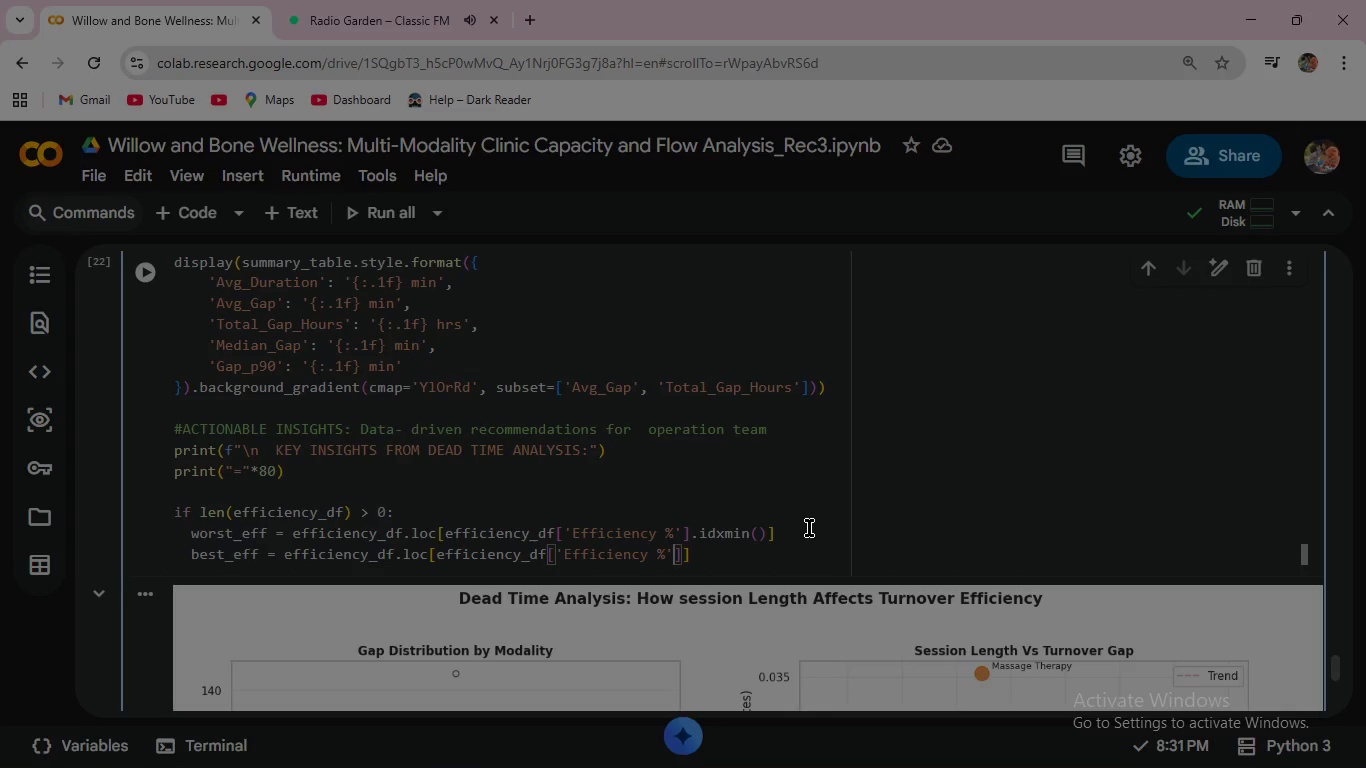 
key(Enter)
 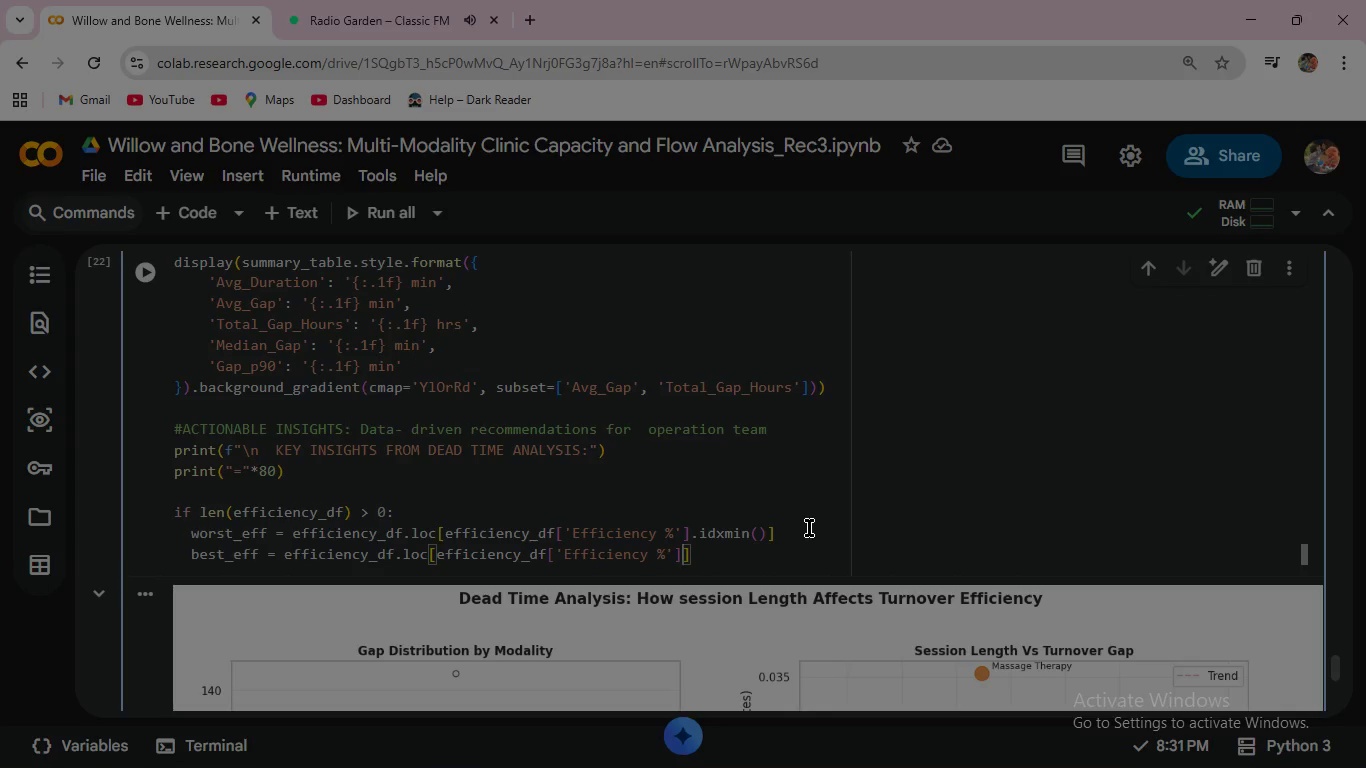 
key(ArrowRight)
 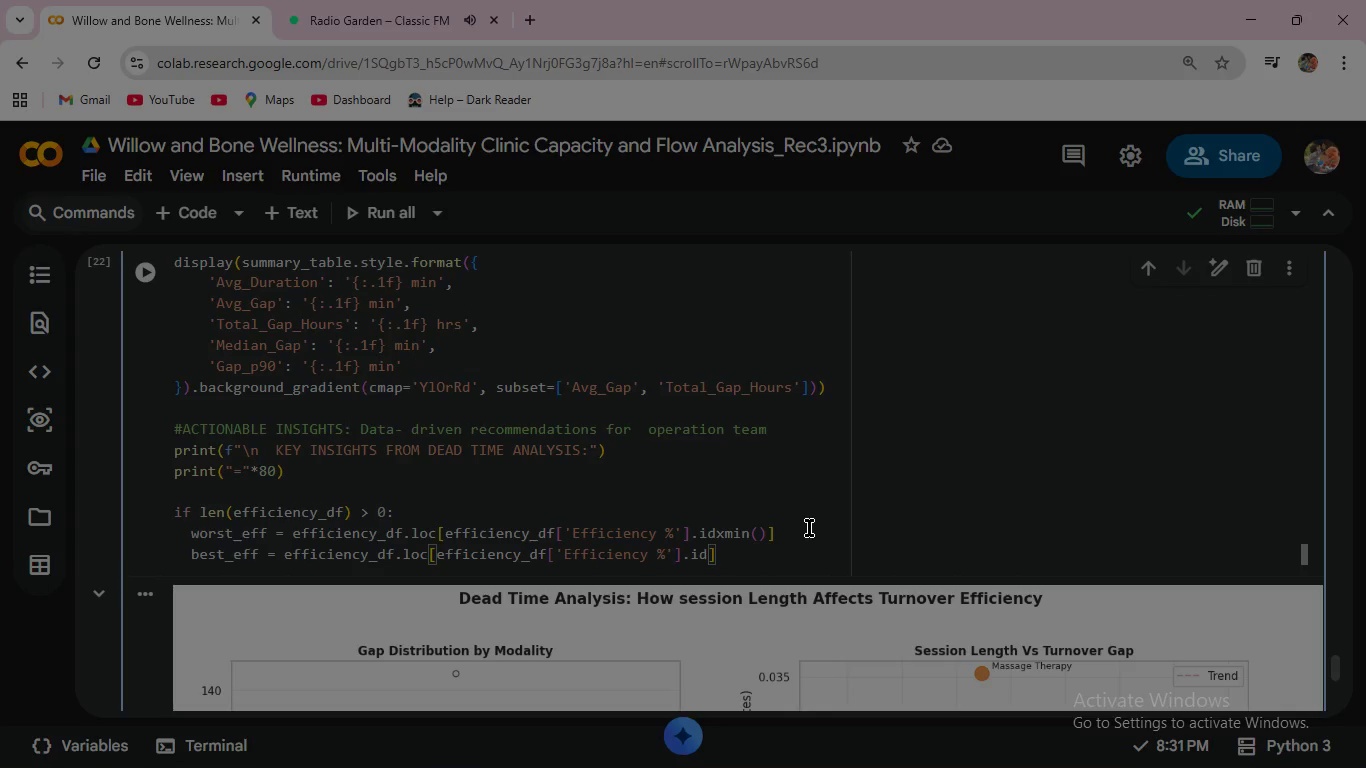 
type(.idxmax)
 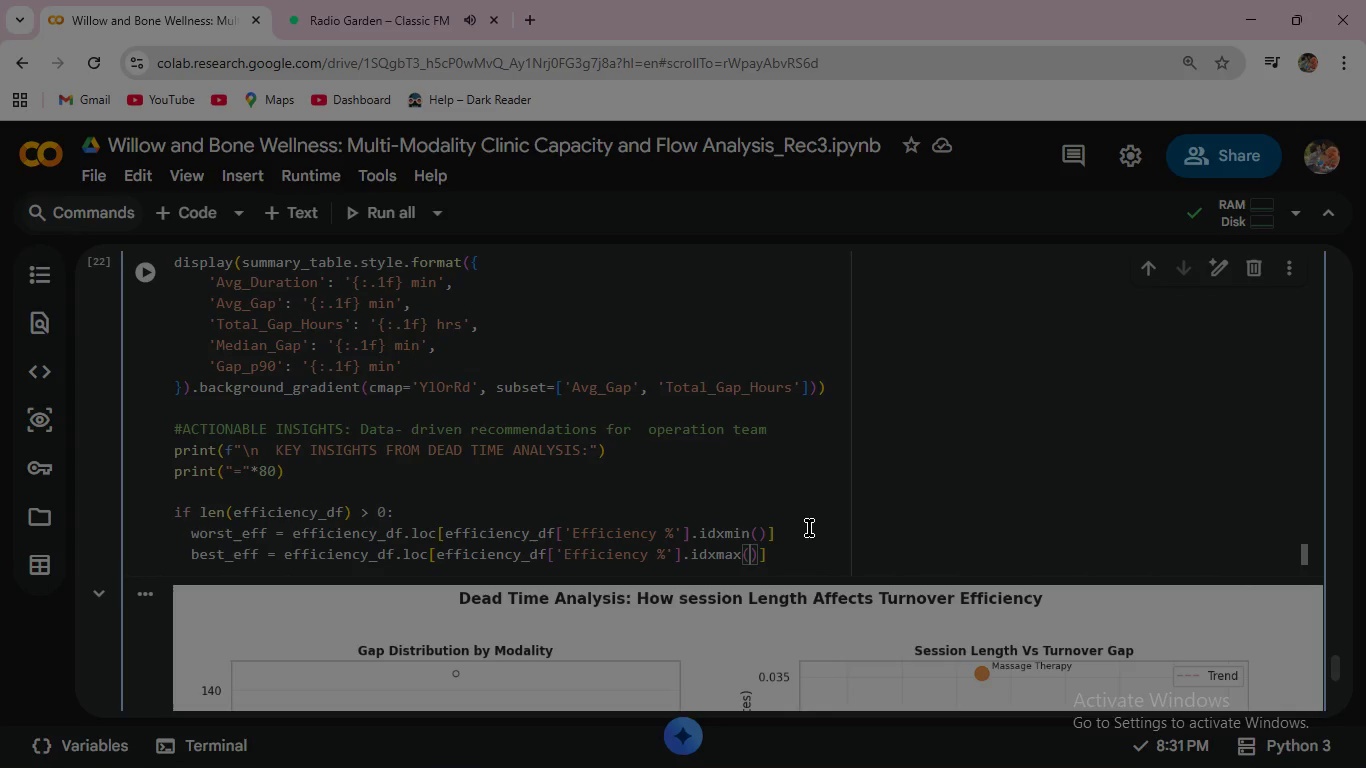 
key(Enter)
 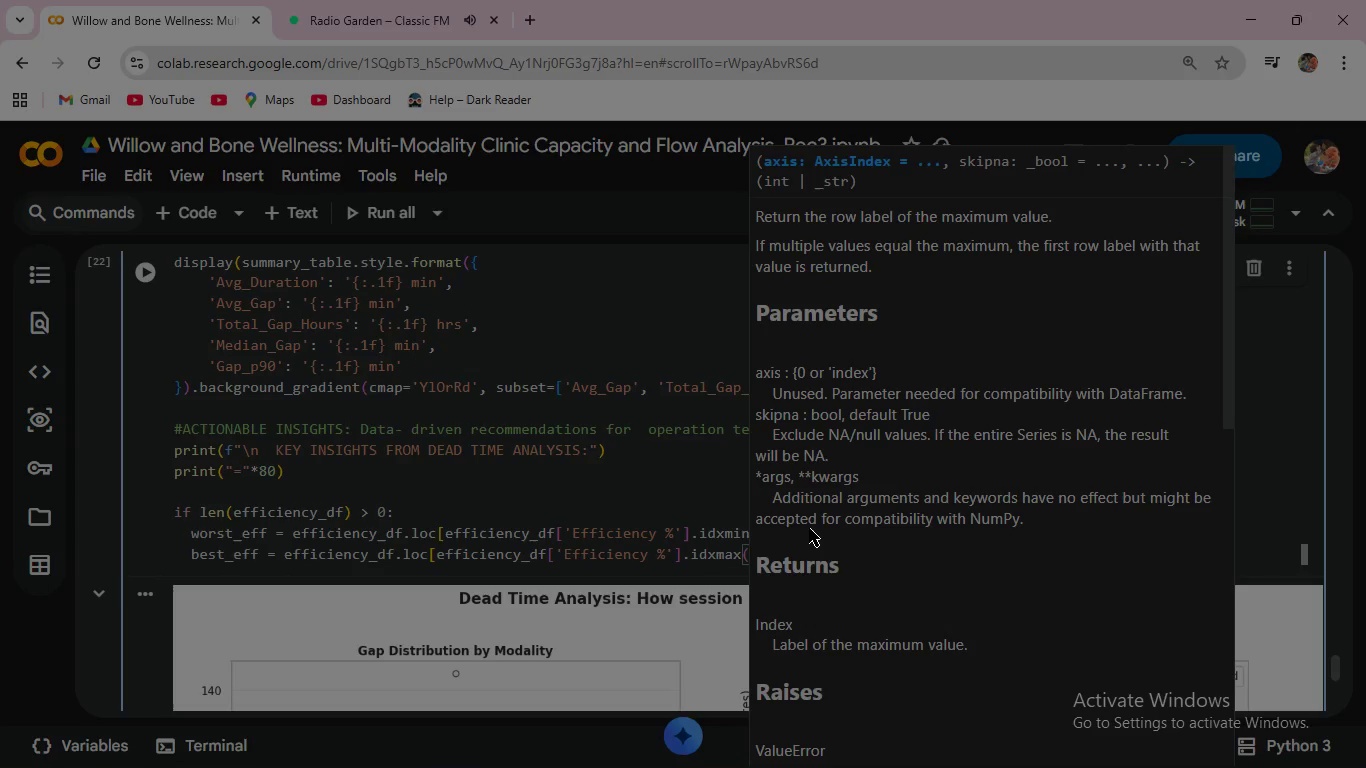 
key(Shift+9)
 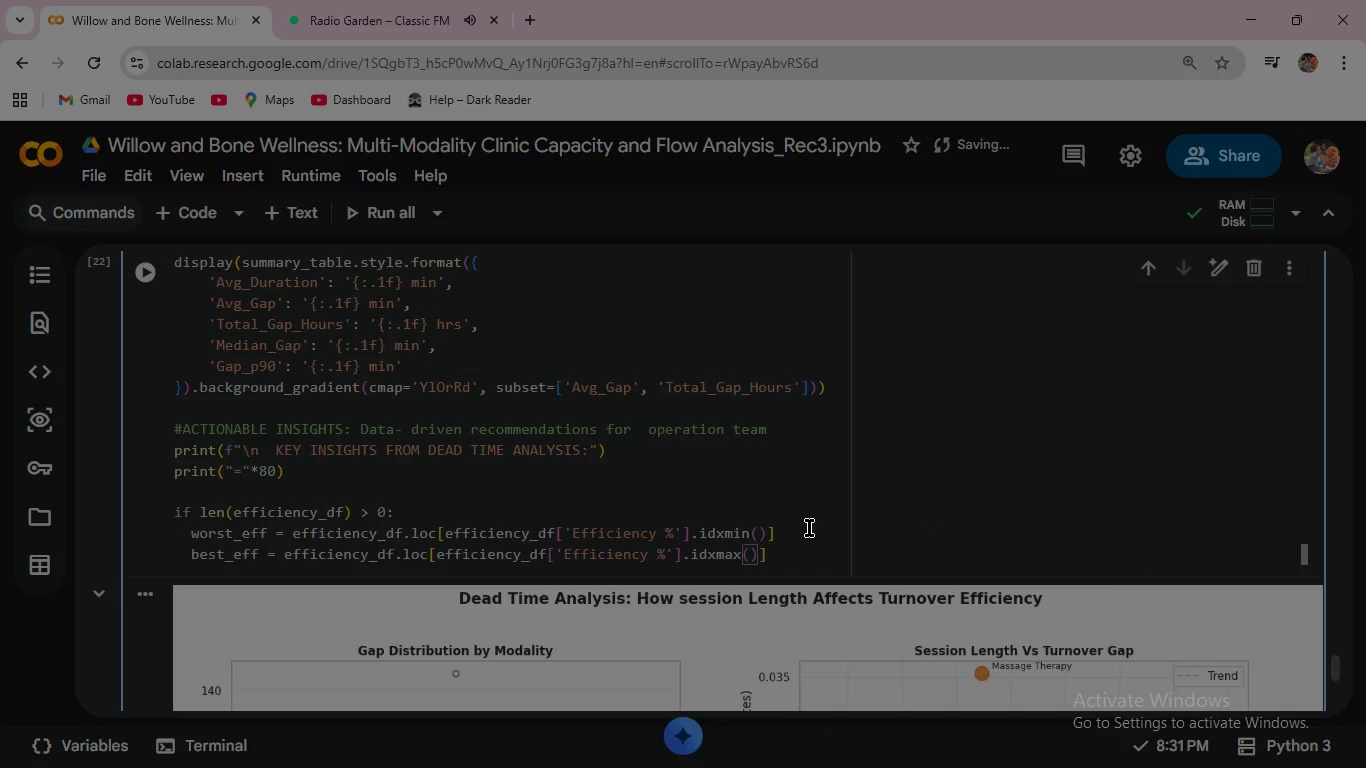 
key(Escape)
 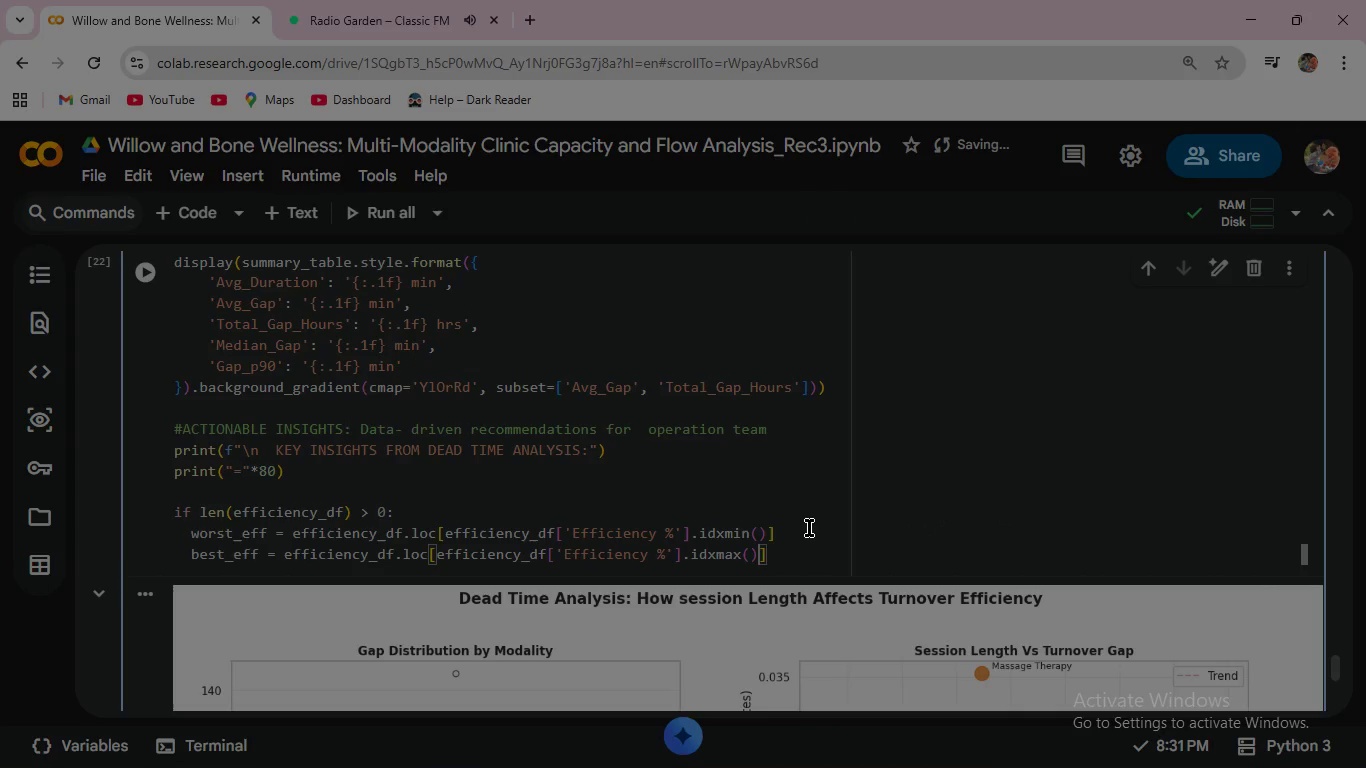 
key(ArrowRight)
 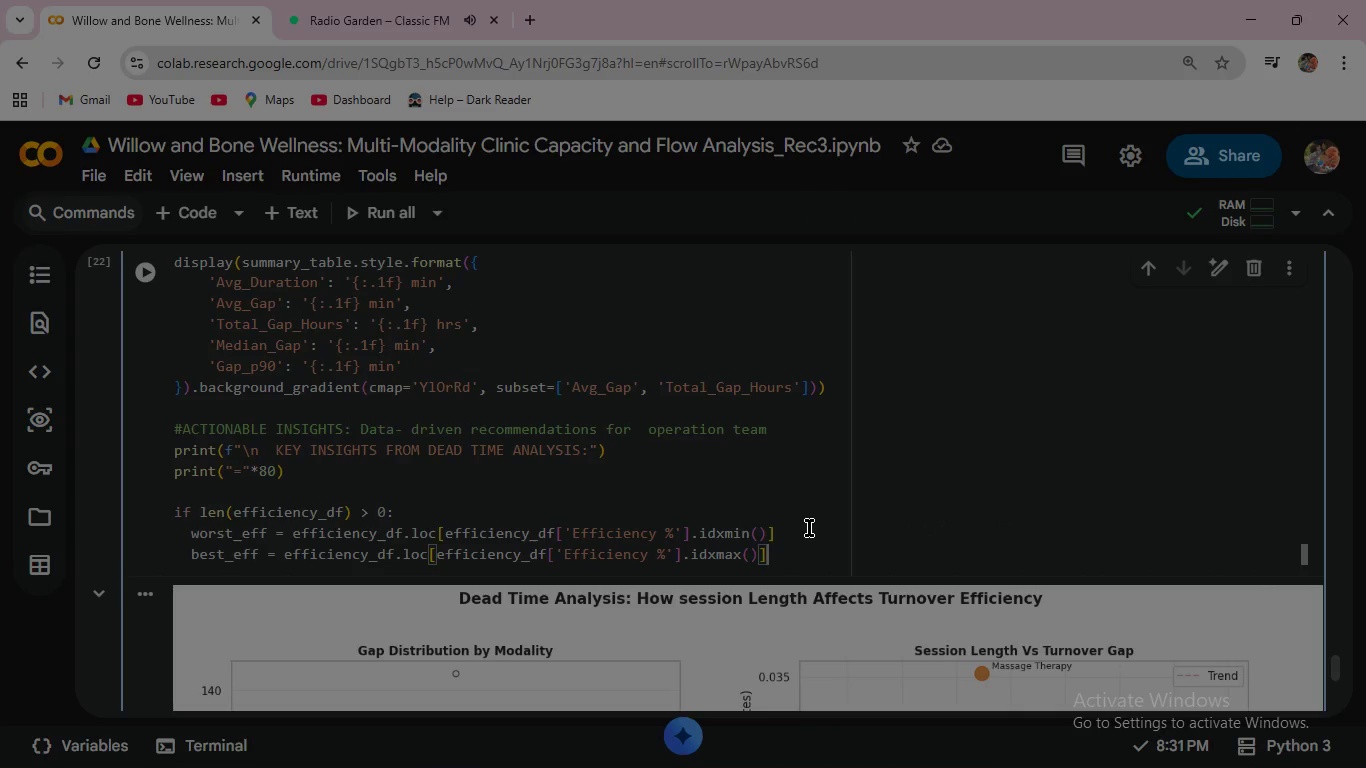 
key(ArrowRight)
 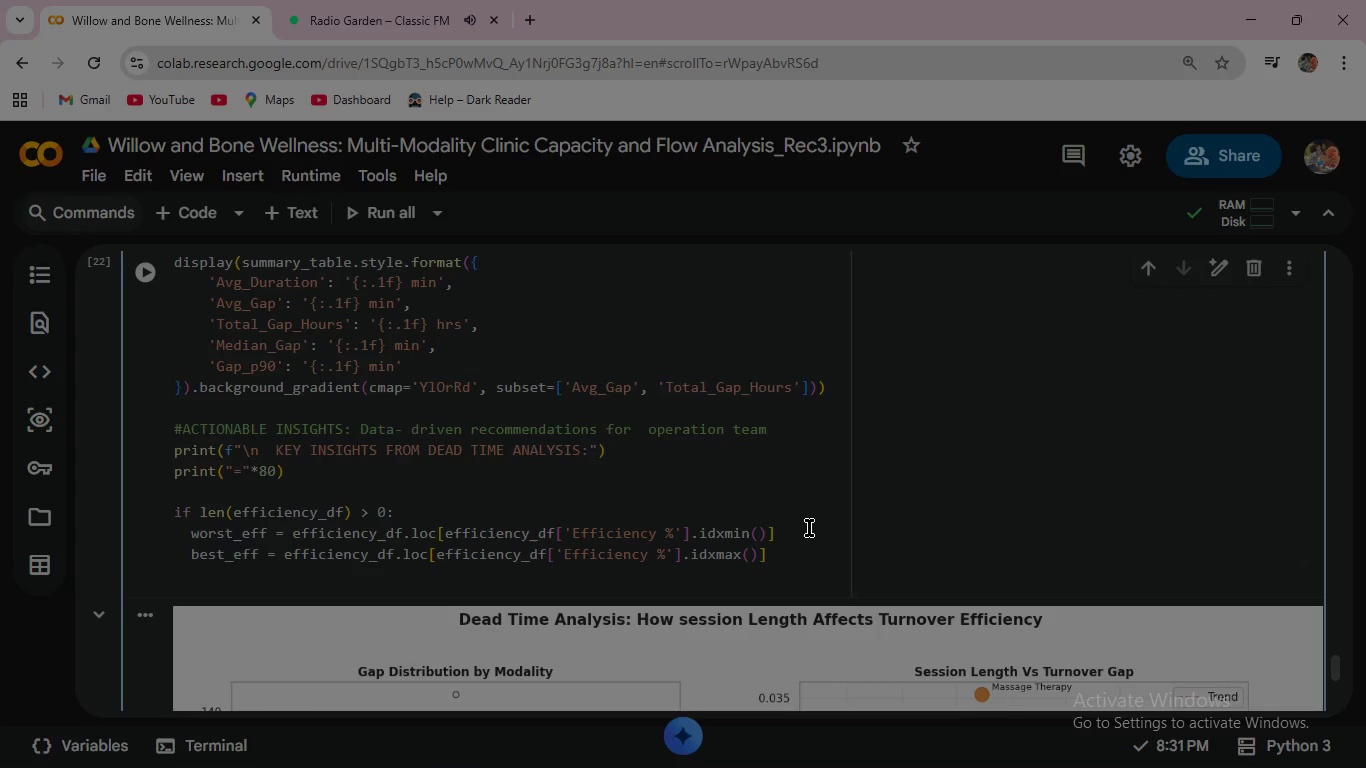 
key(Enter)
 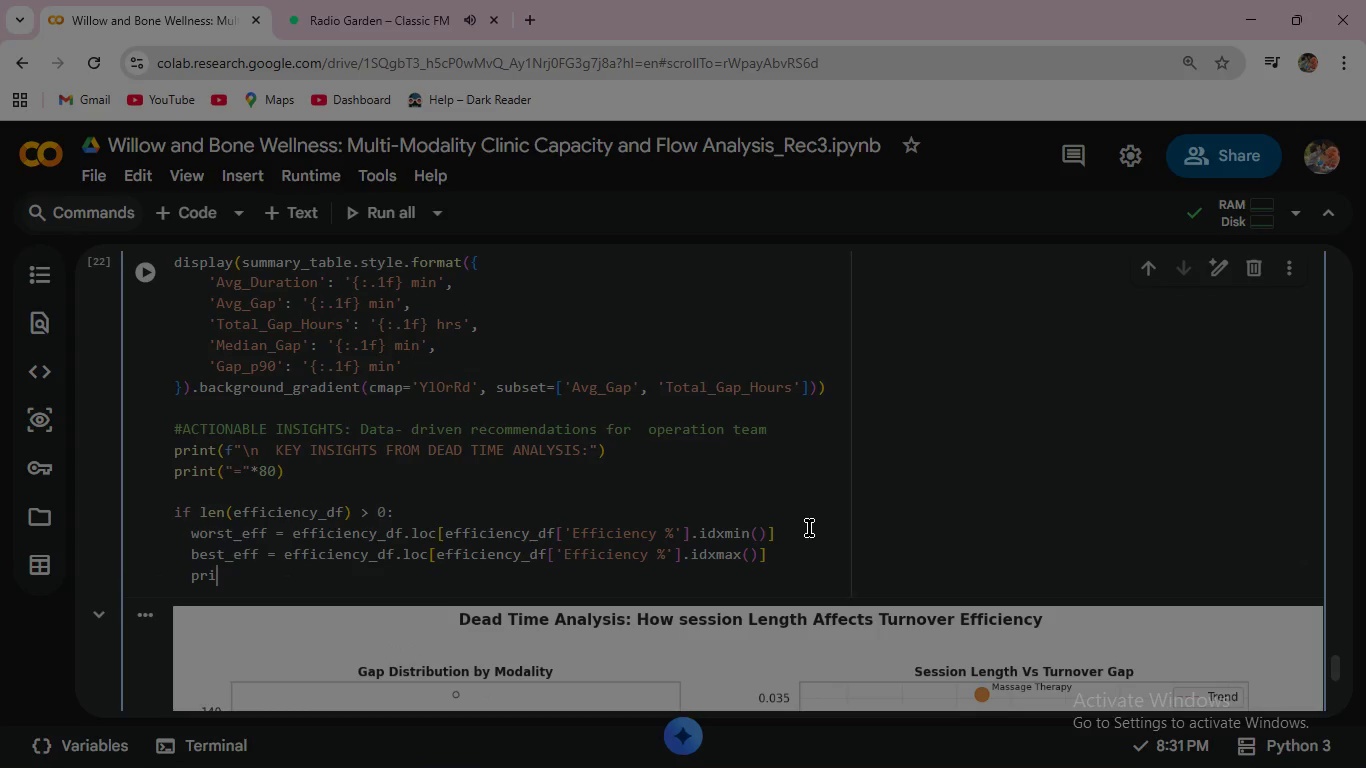 
type(print(f" TURNOVER EFFICI)
 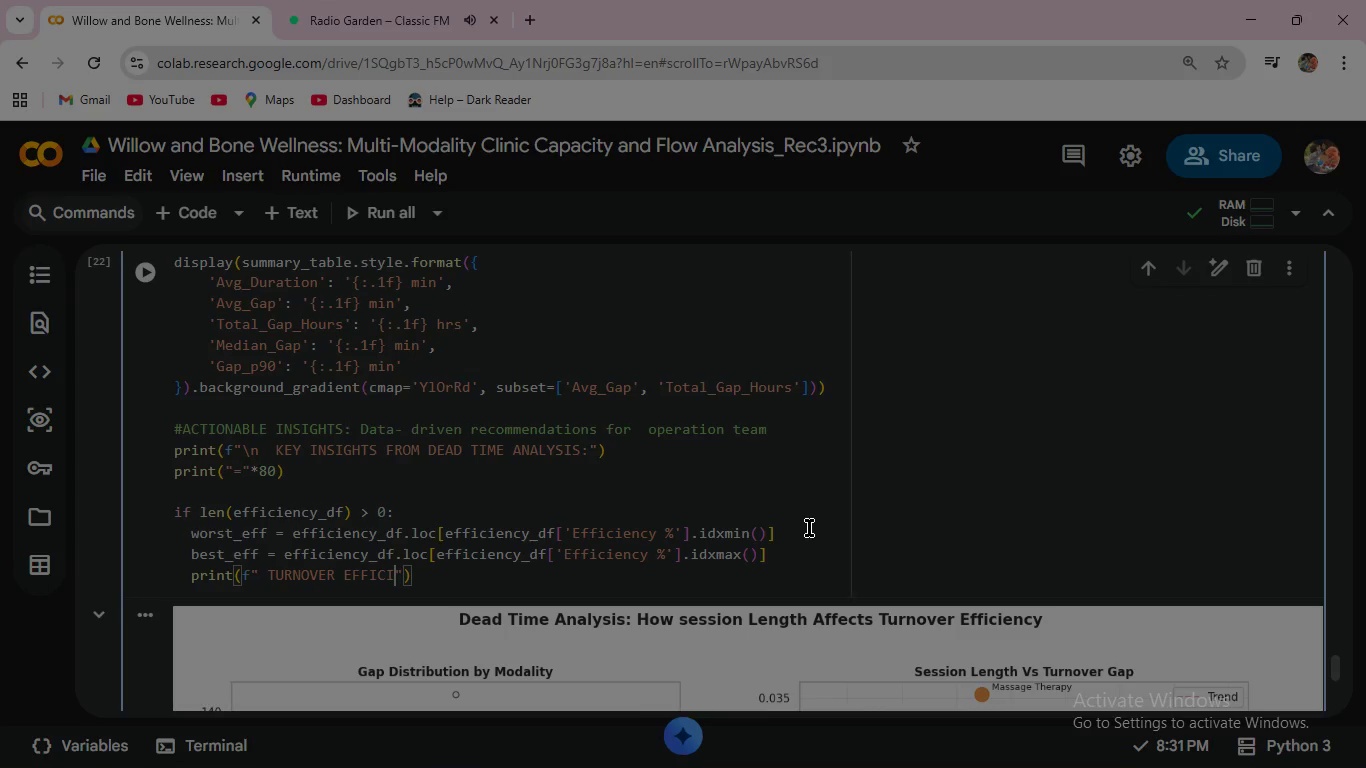 
type(ENCY:)
 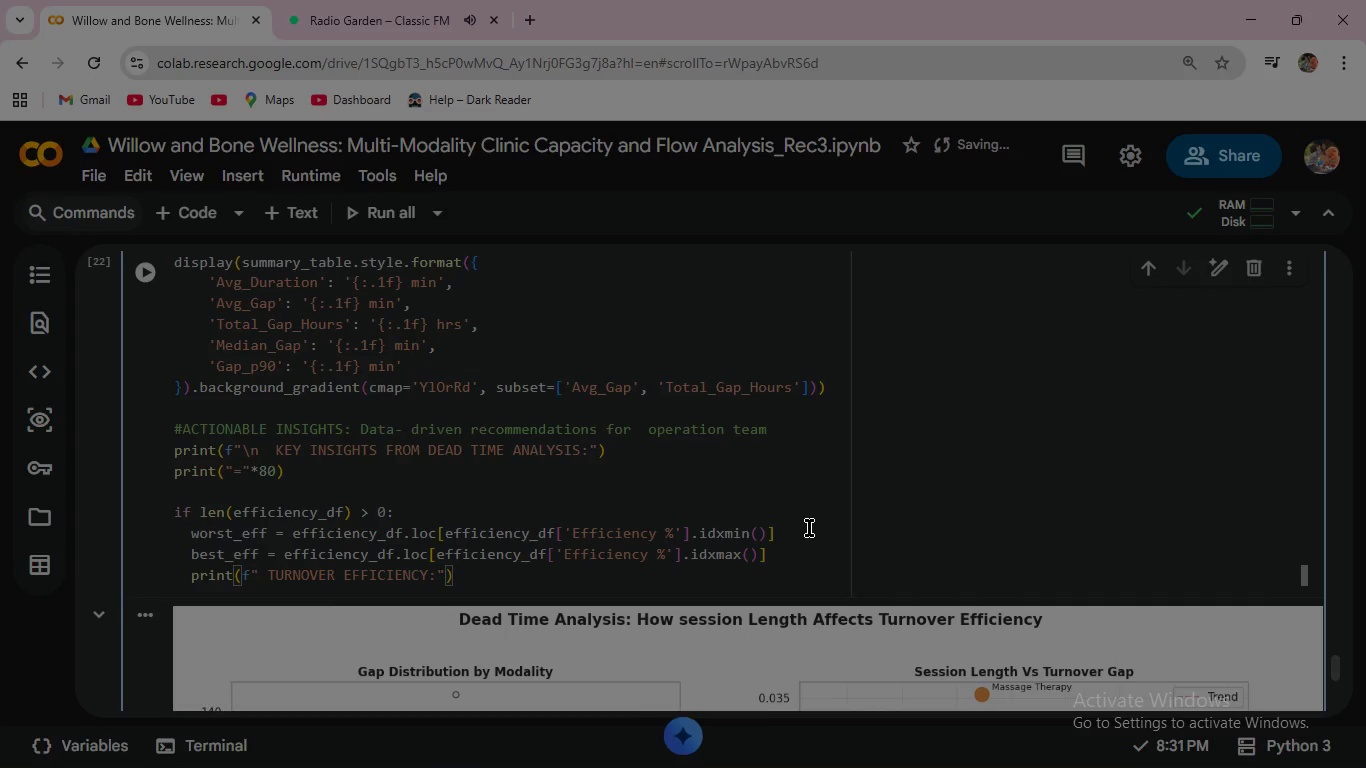 
key(ArrowRight)
 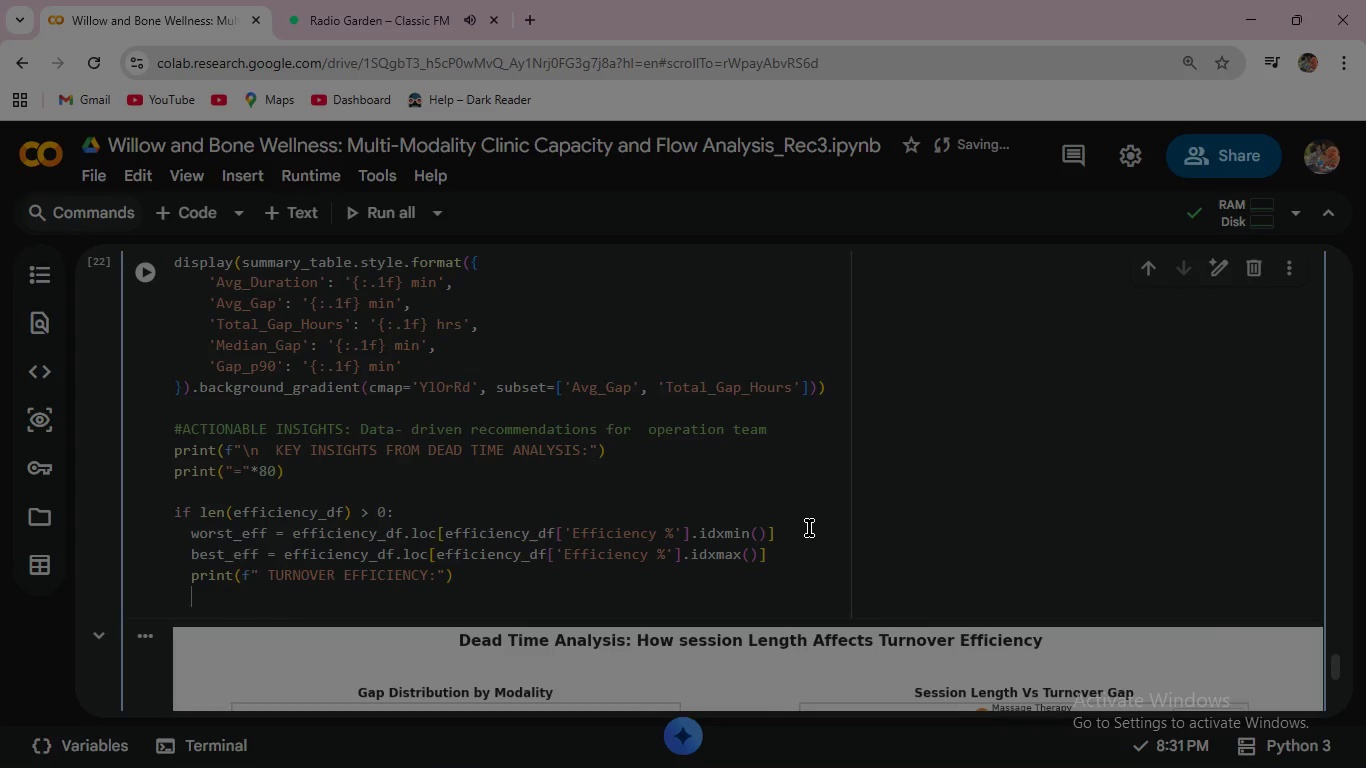 
key(ArrowRight)
 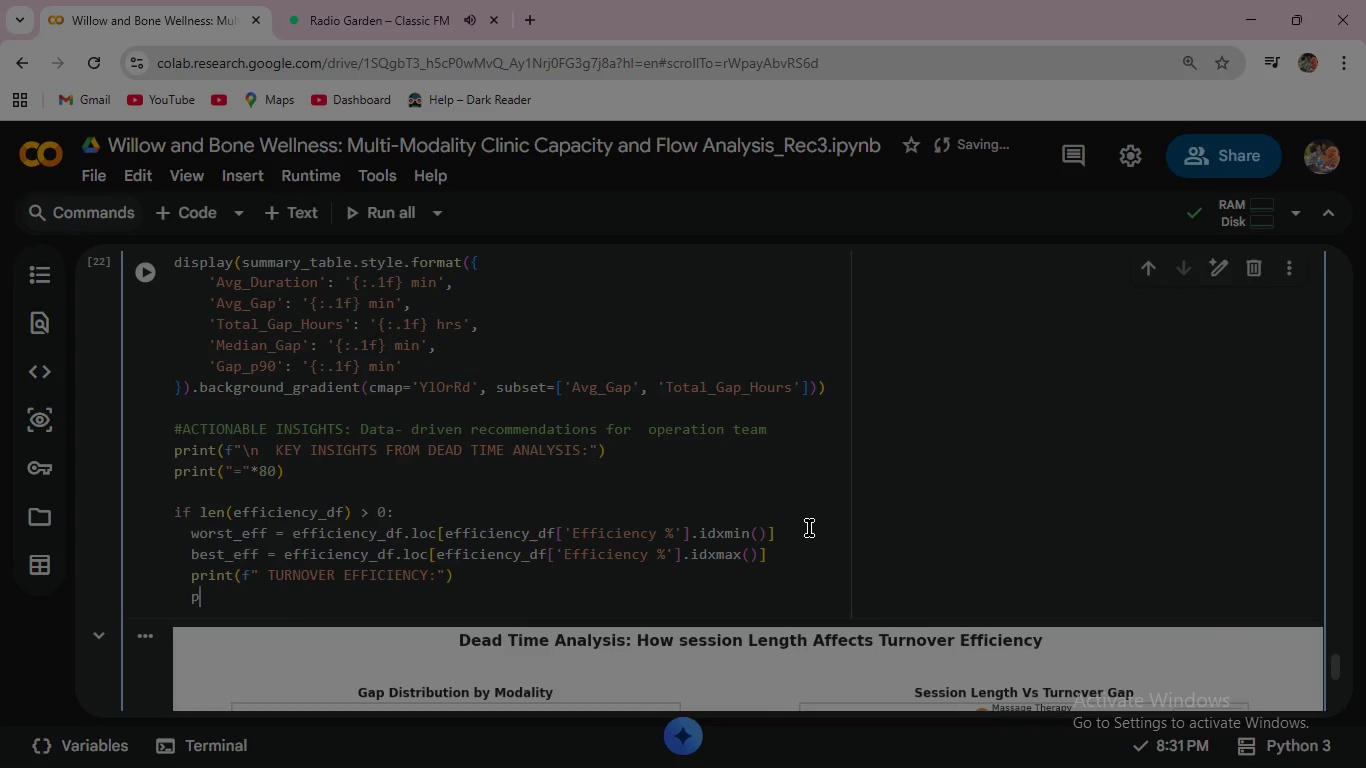 
key(Enter)
 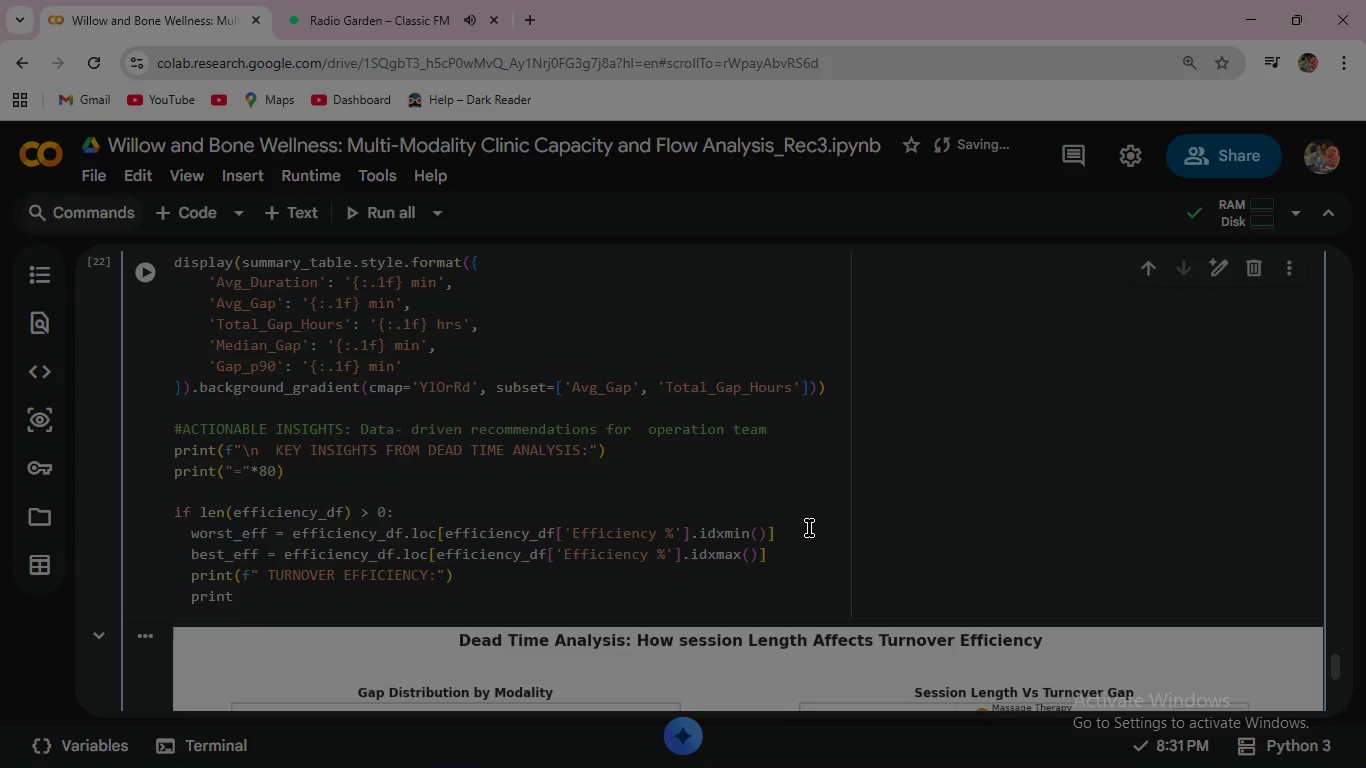 
type(print(f" BEST)
key(Backspace)
key(Backspace)
key(Backspace)
type(est : {best_eff['Modality)
 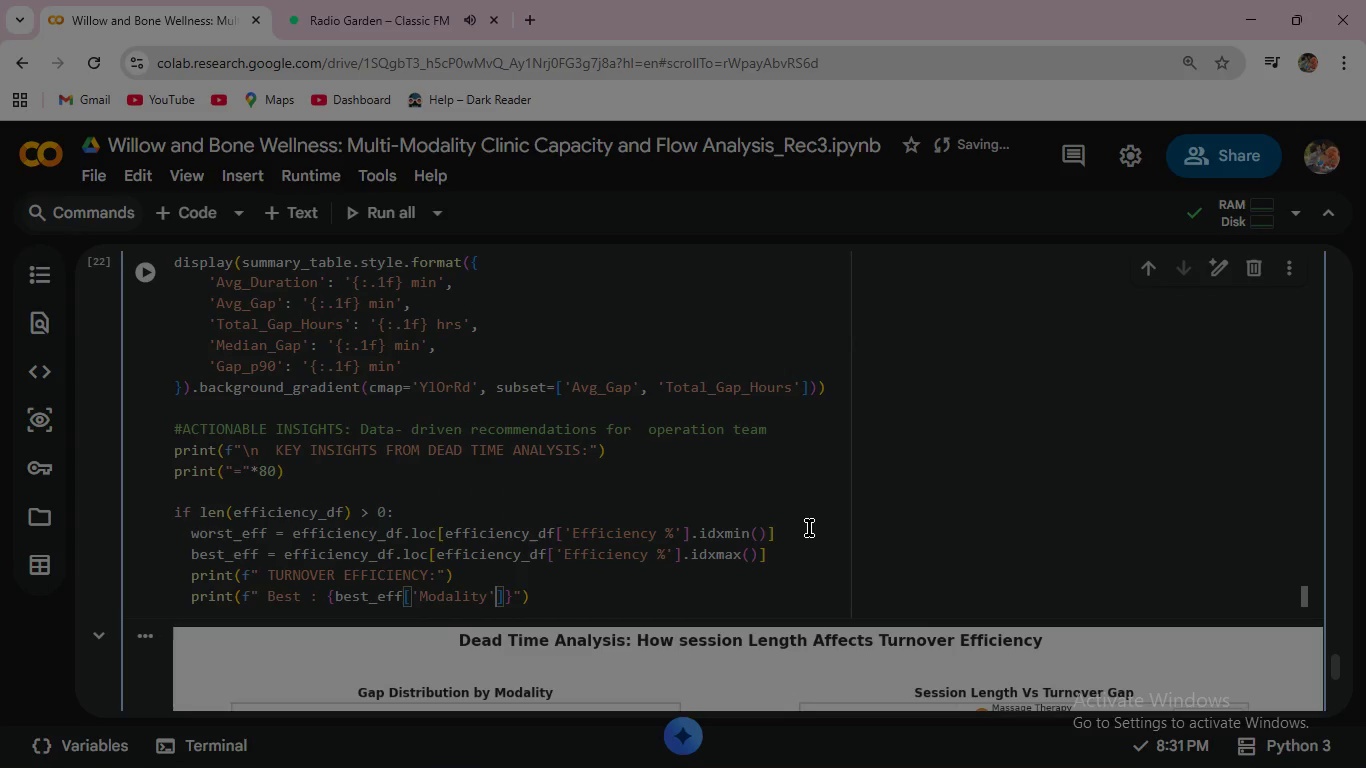 
key(ArrowRight)
 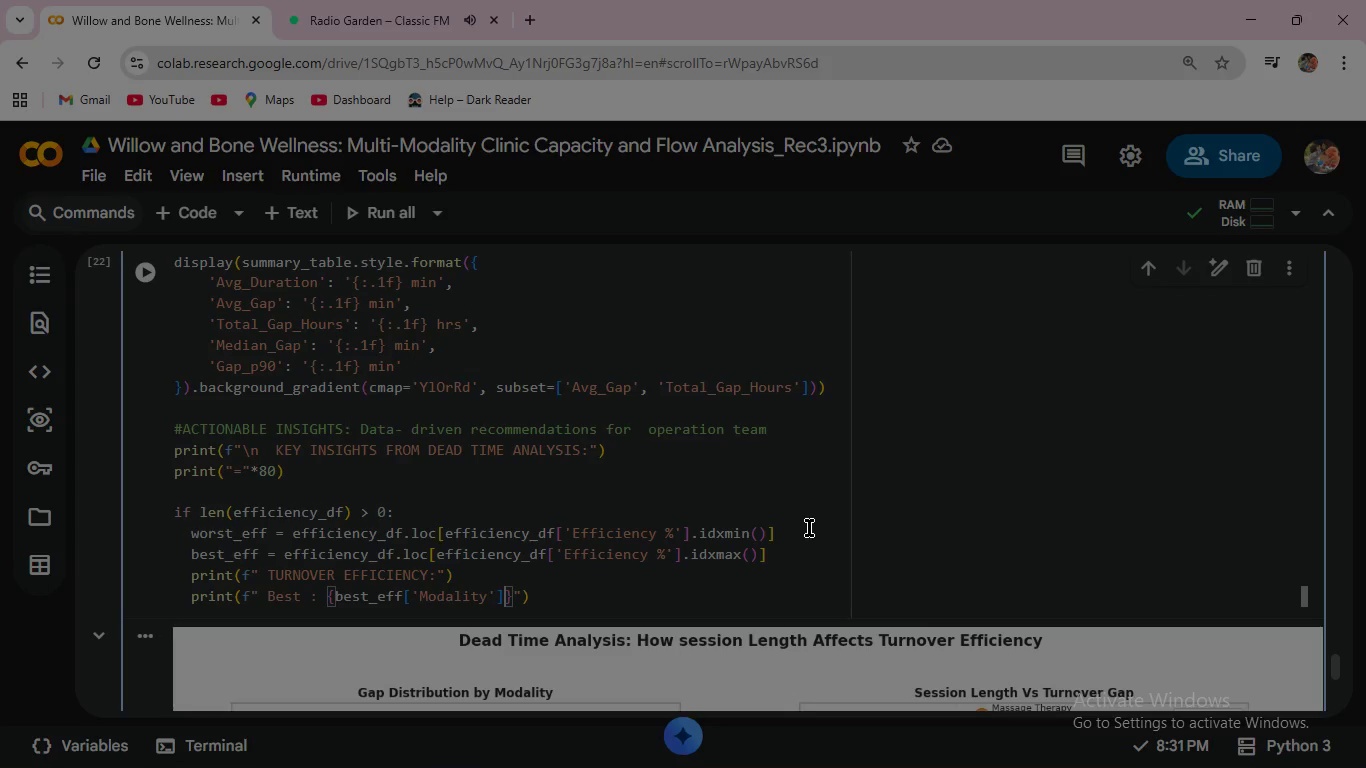 
key(ArrowRight)
 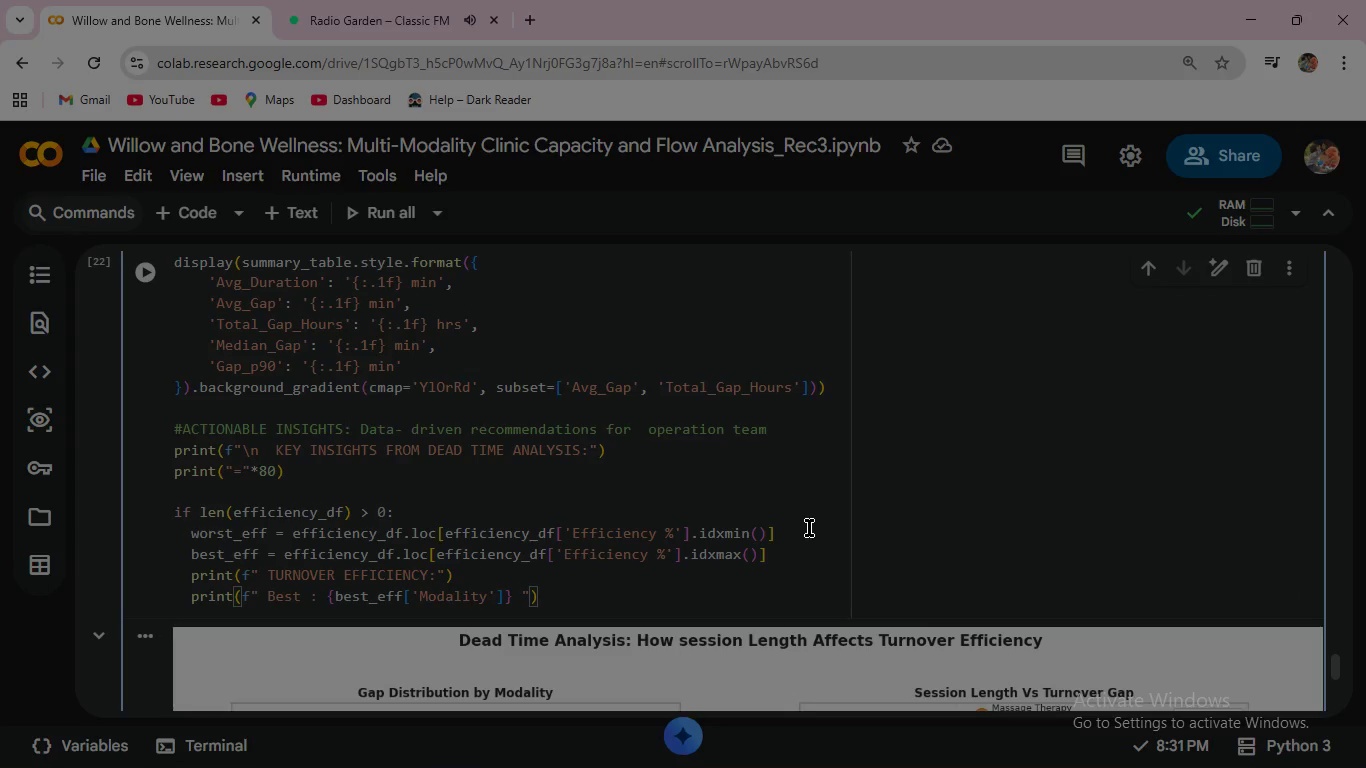 
key(ArrowRight)
 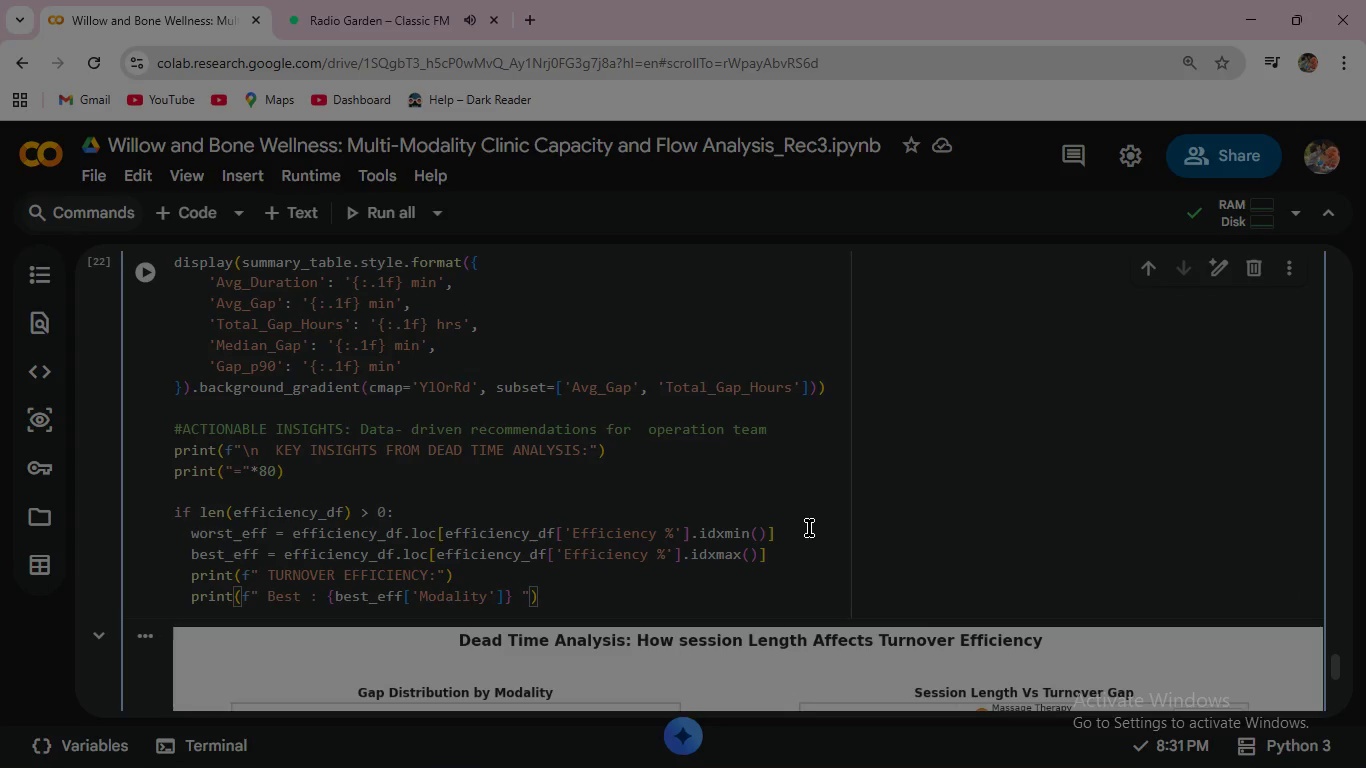 
type( ({best)
 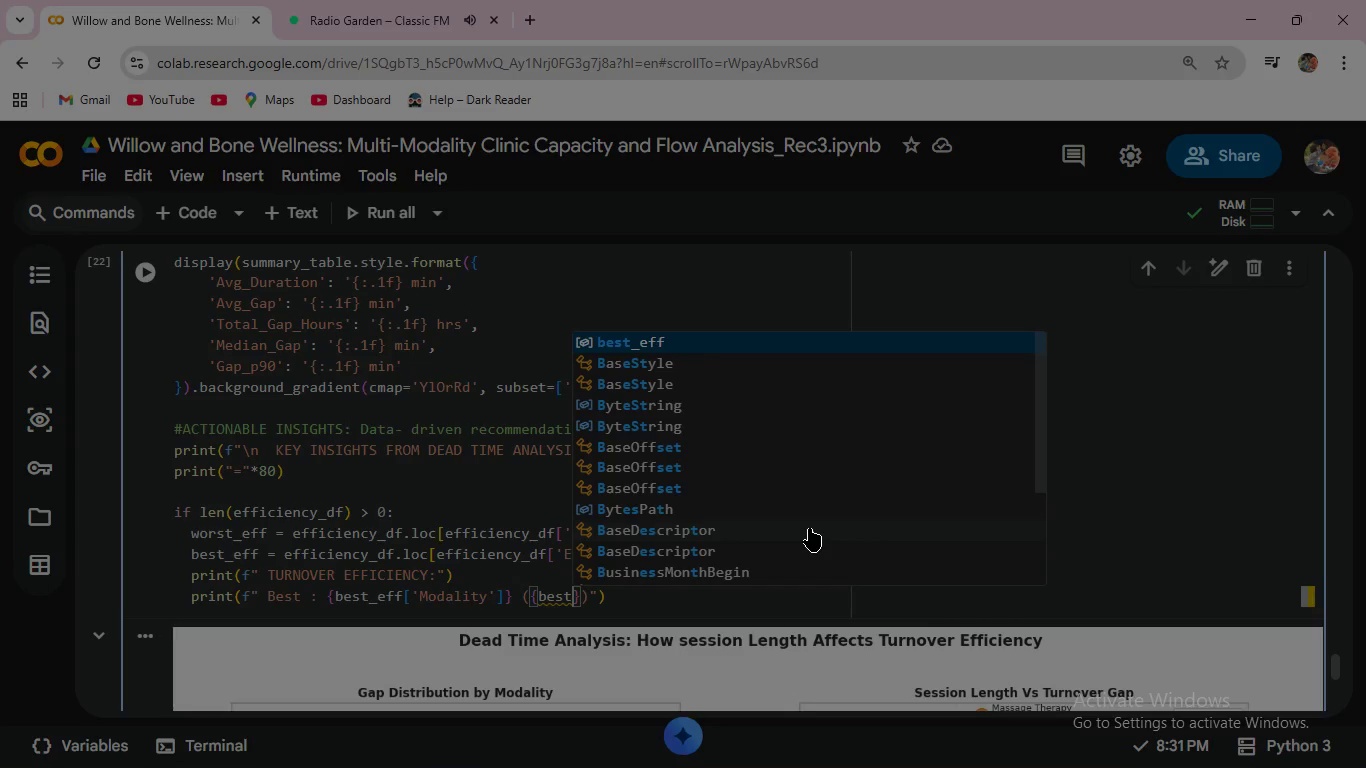 
wait(7.05)
 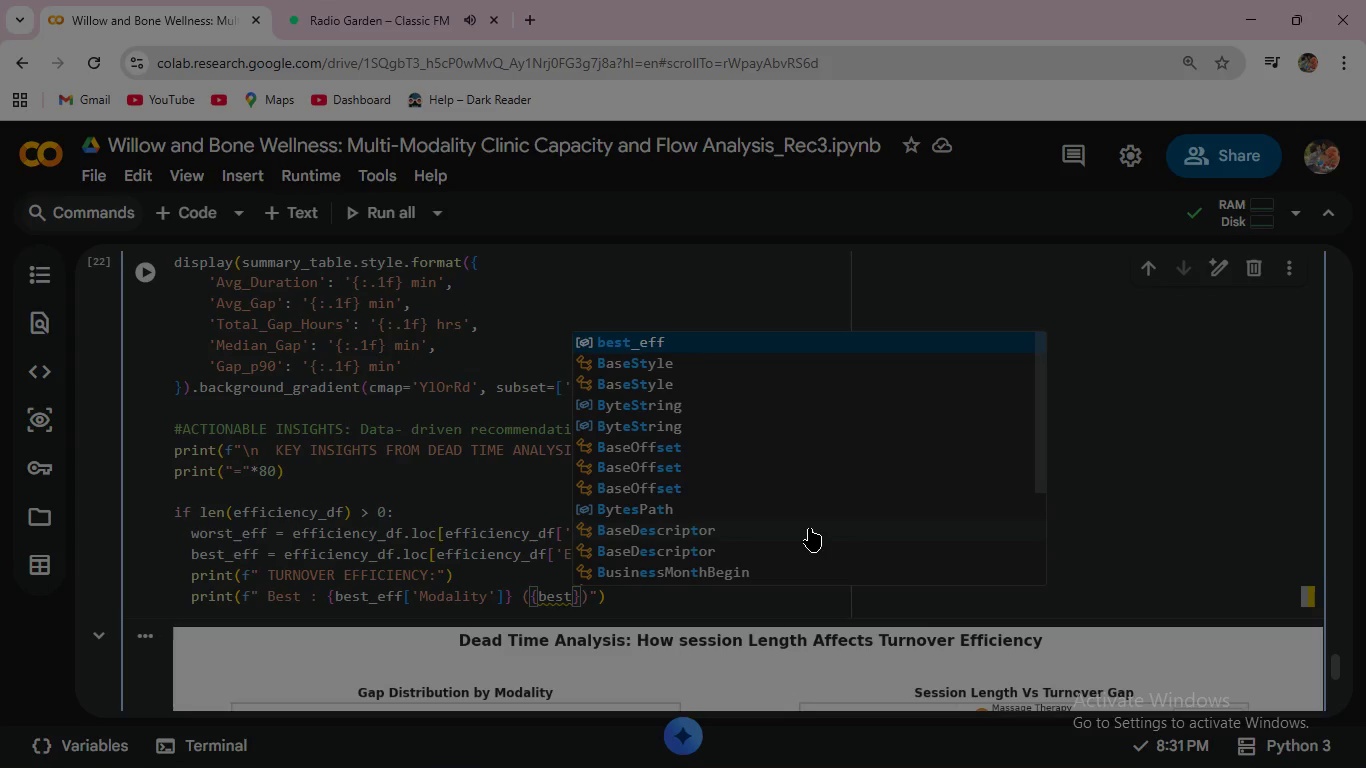 
key(Enter)
 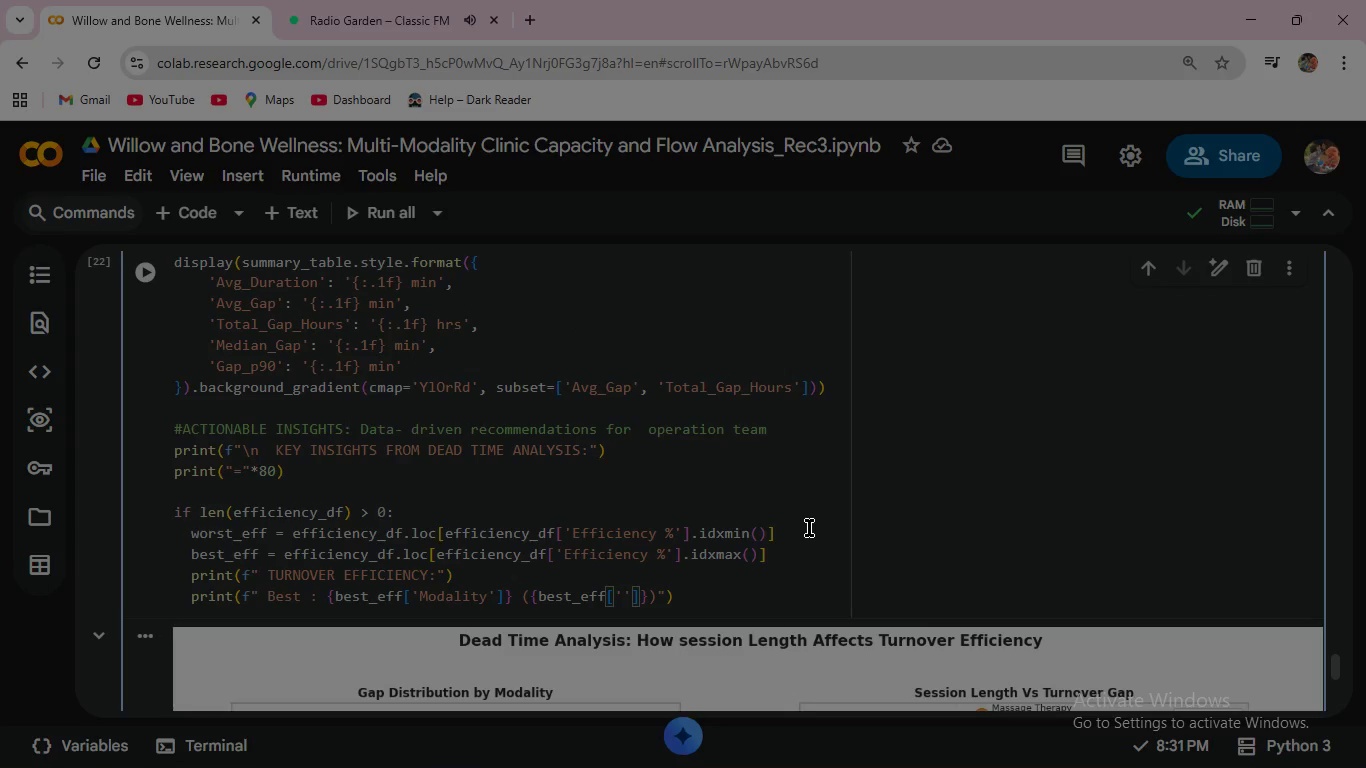 
type(['Efficiency)
 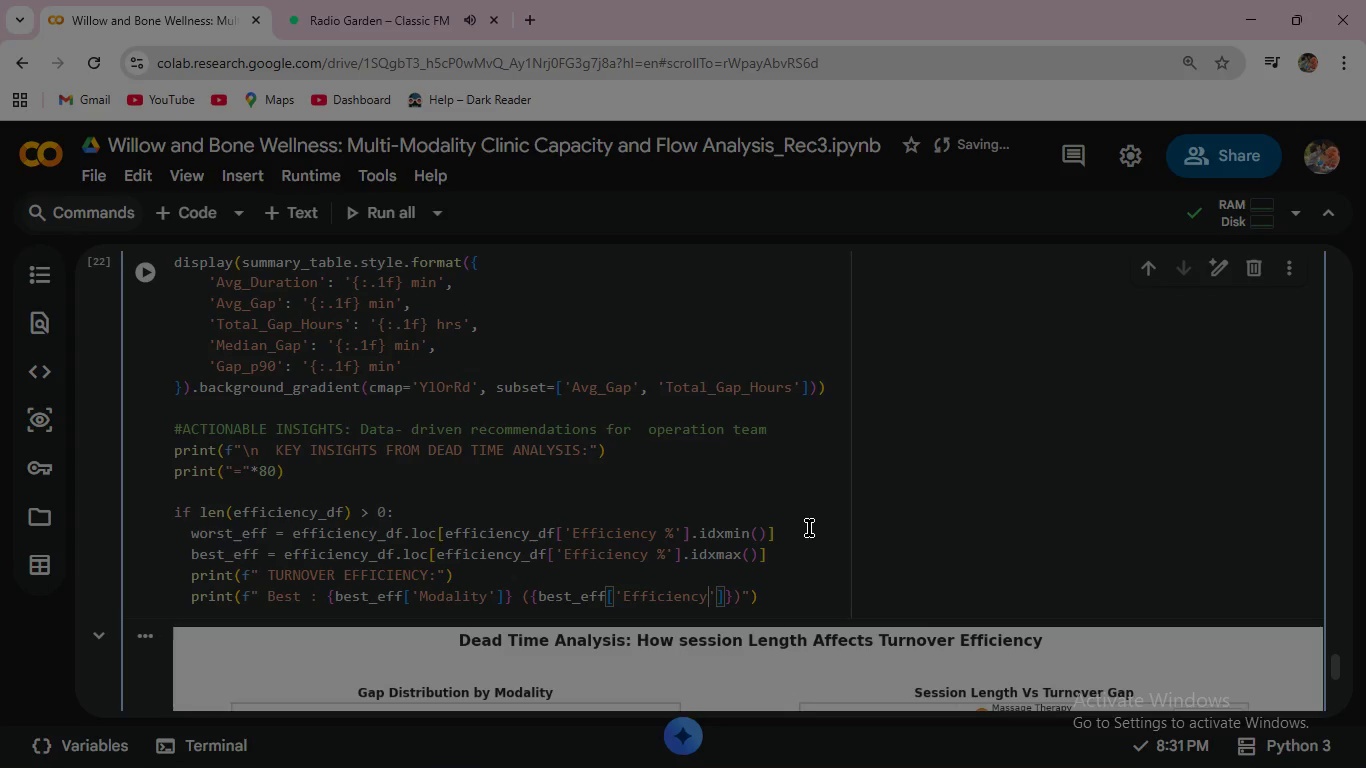 
wait(6.55)
 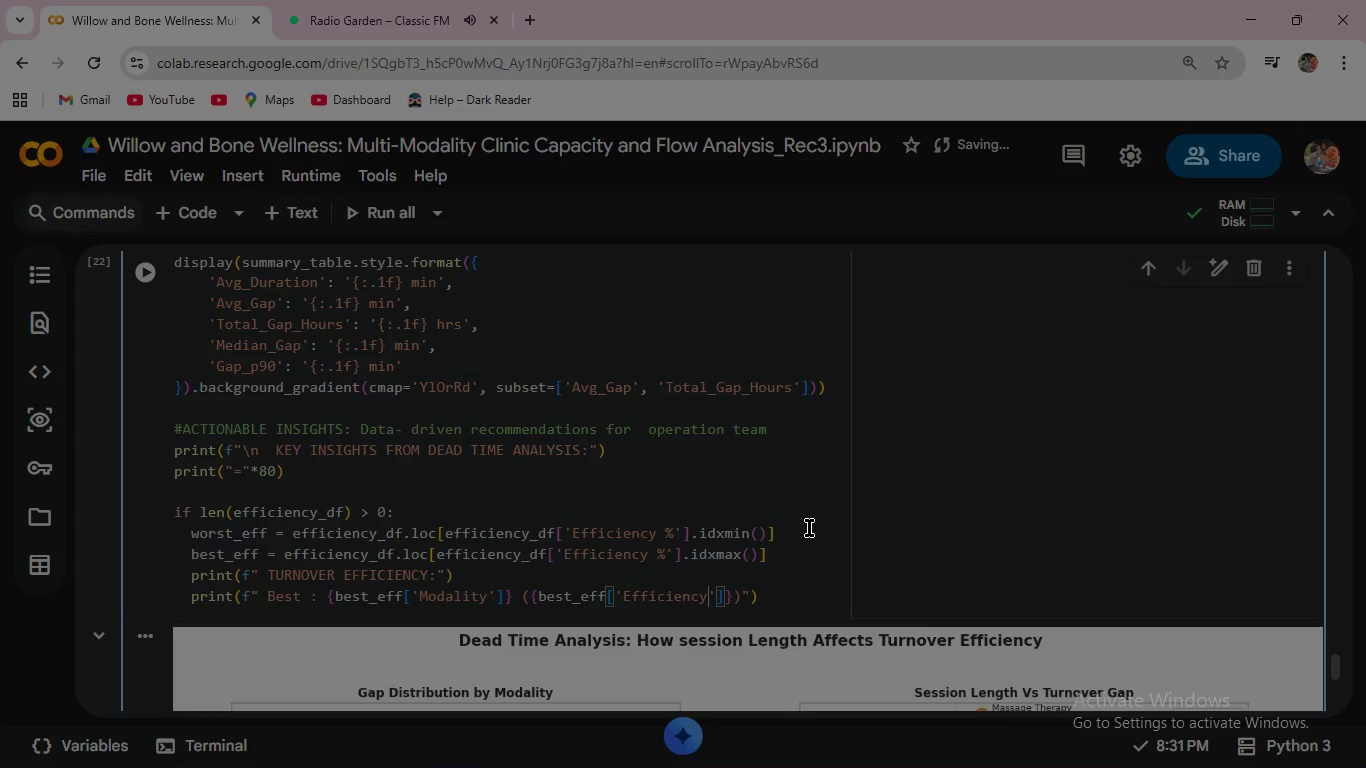 
key(Shift+5)
 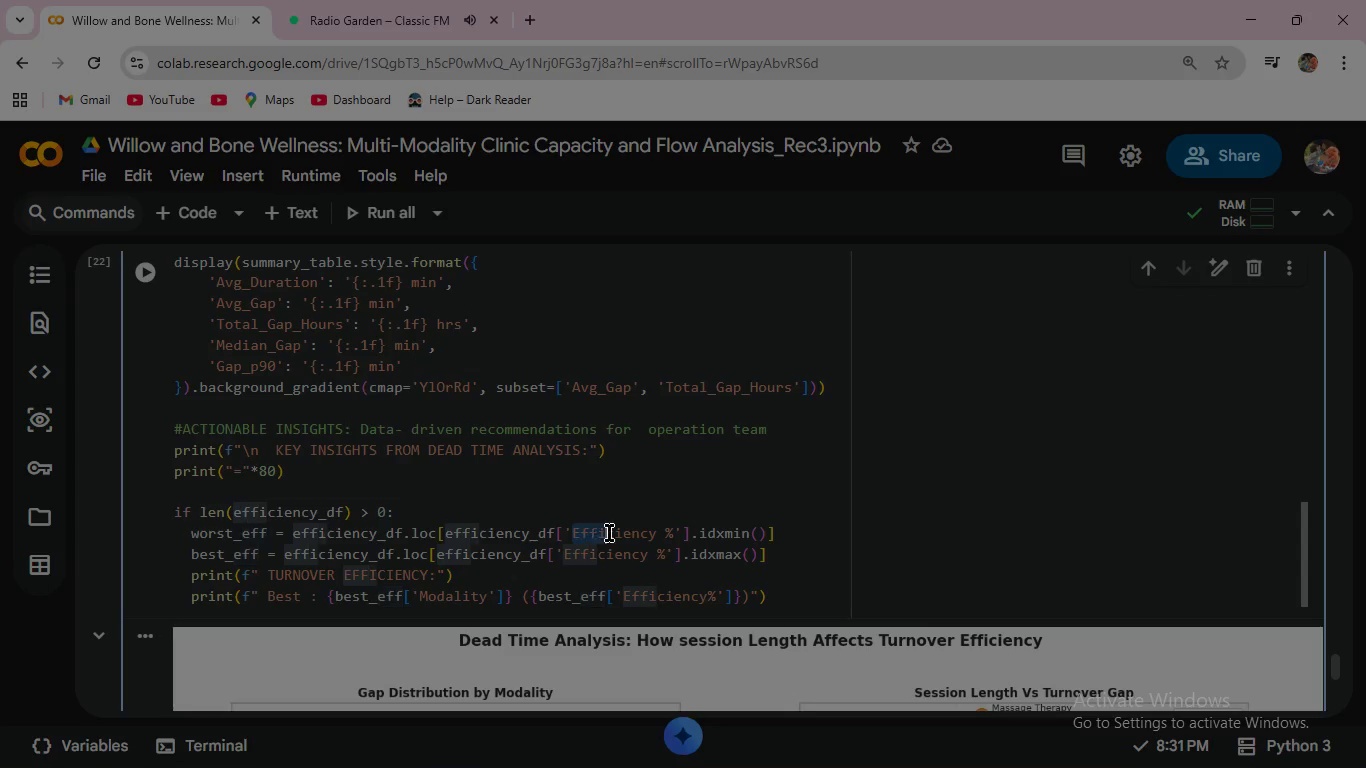 
left_click_drag(start_coordinate=[572, 529], to_coordinate=[678, 537])
 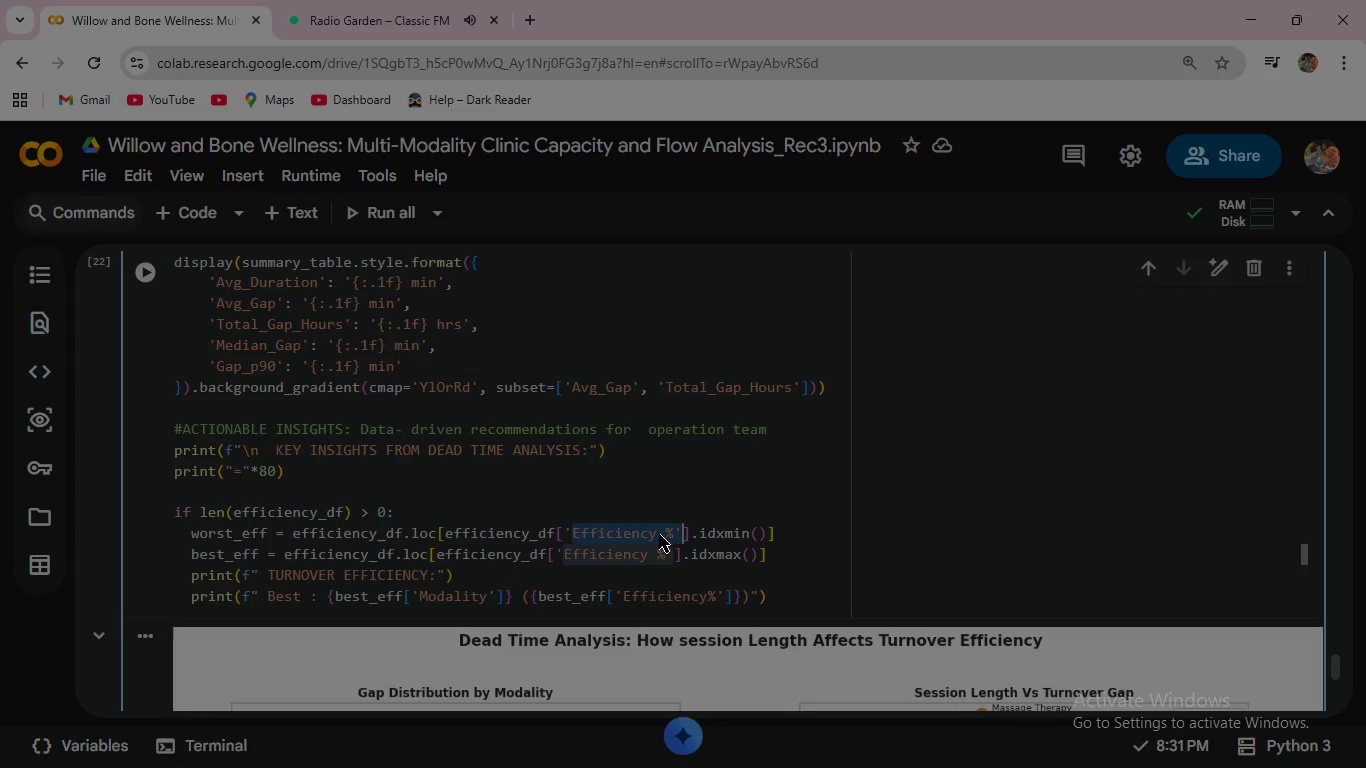 
left_click([571, 530])
 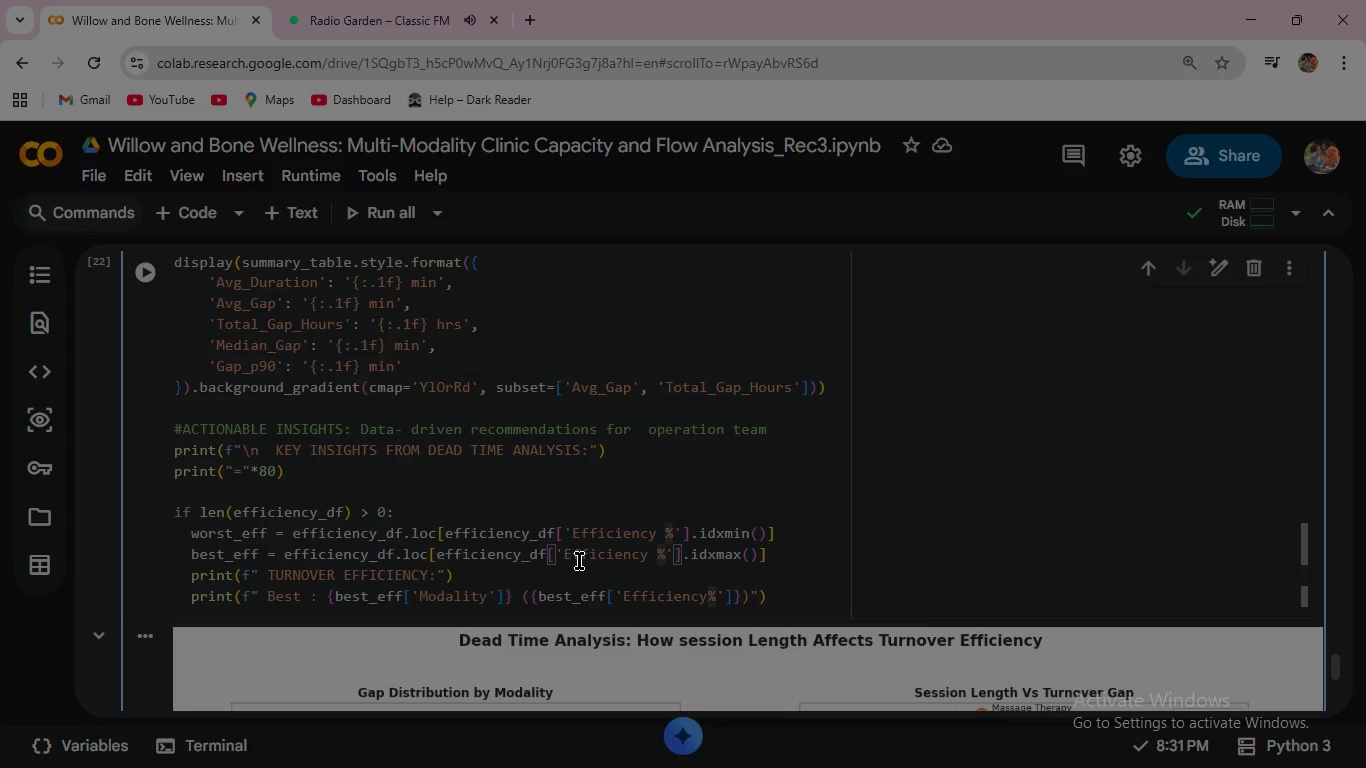 
left_click([665, 554])
 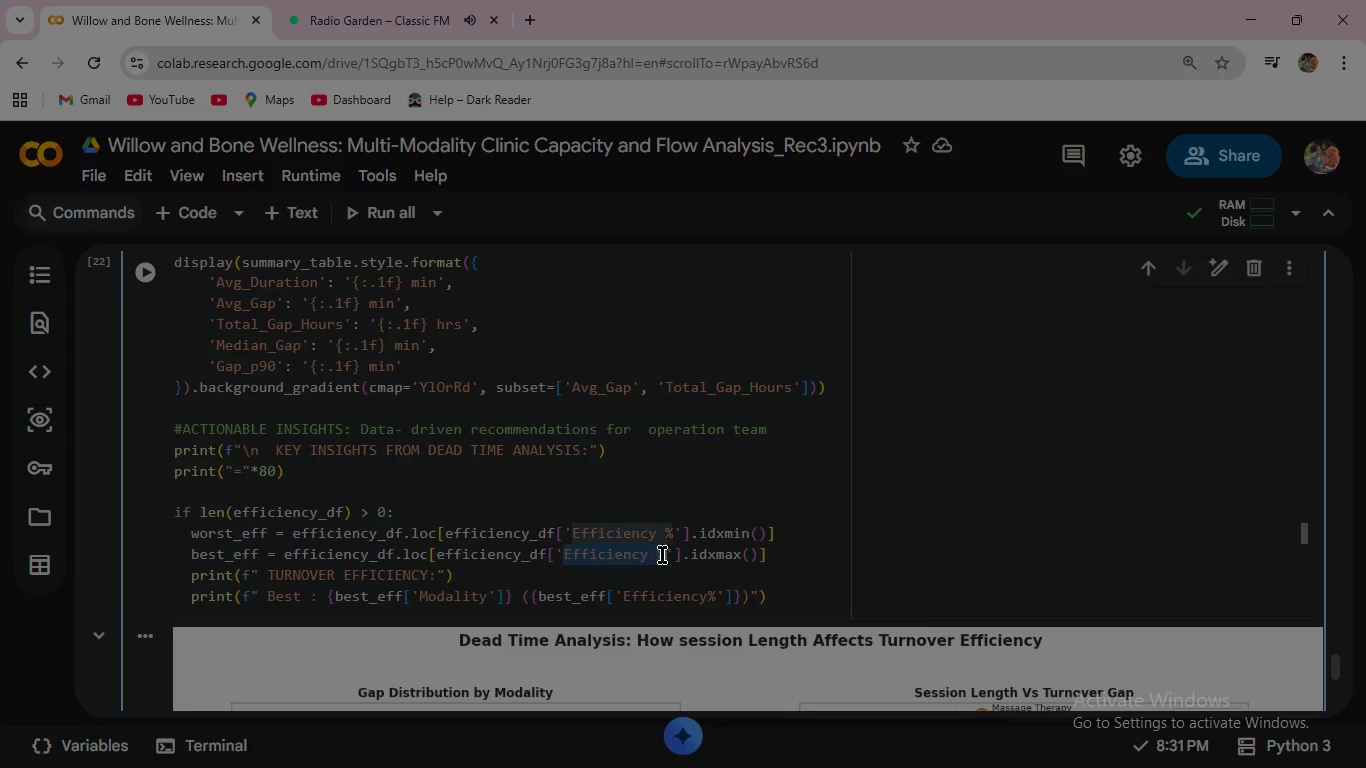 
left_click_drag(start_coordinate=[563, 553], to_coordinate=[667, 556])
 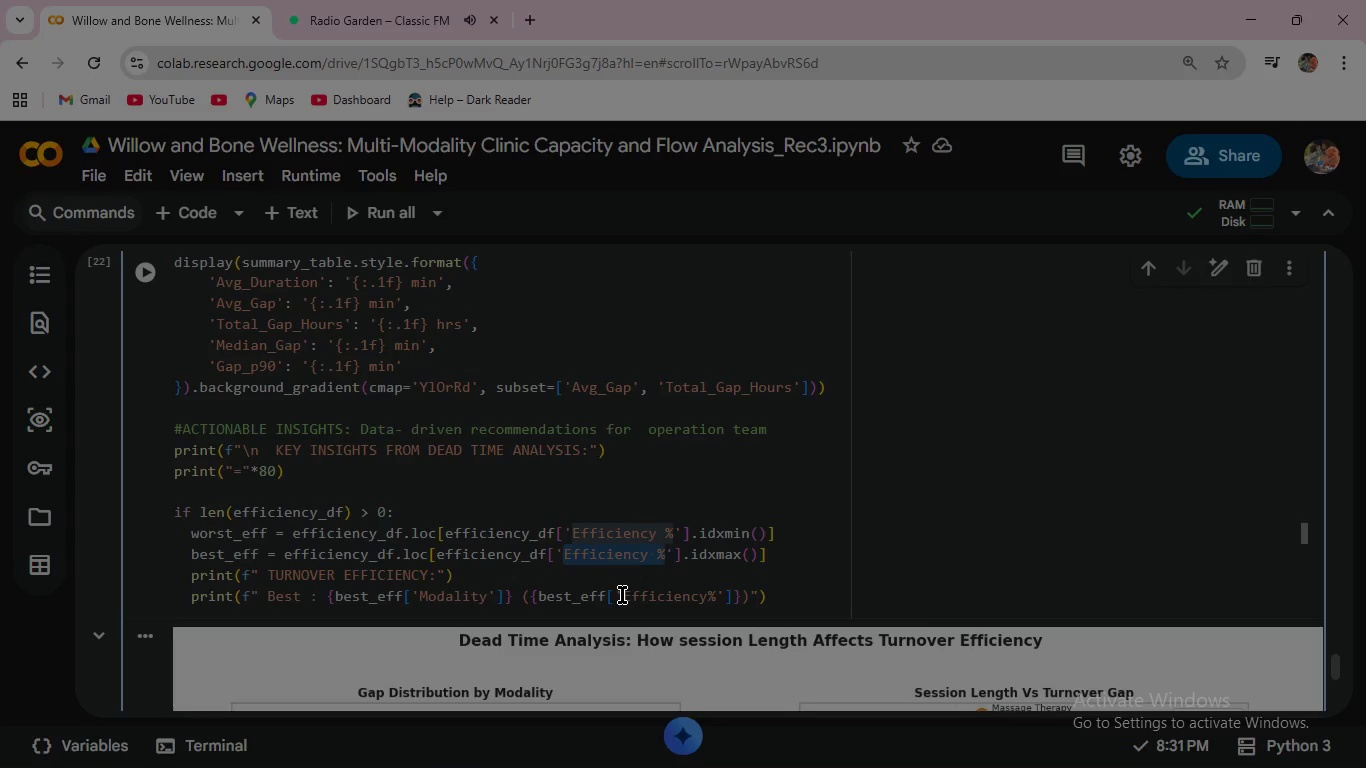 
key(Control+C)
 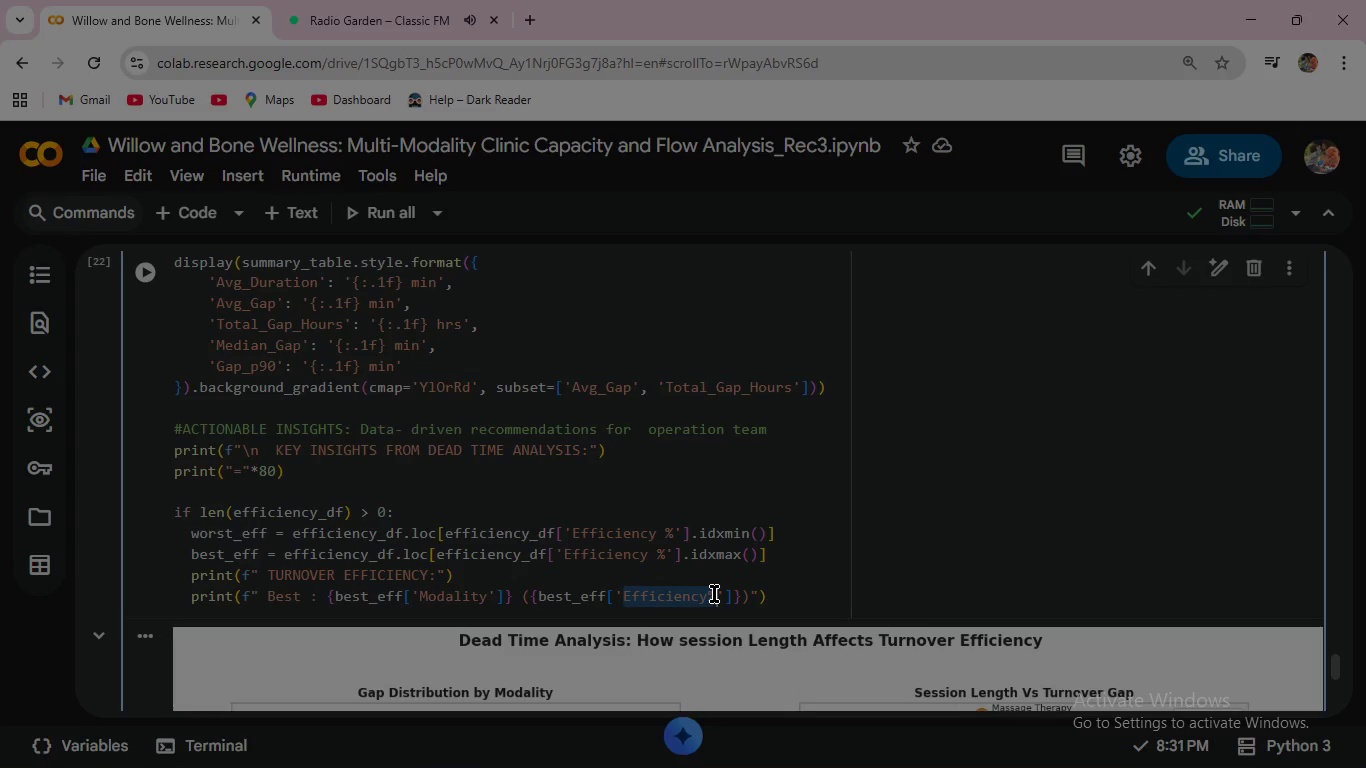 
left_click_drag(start_coordinate=[623, 595], to_coordinate=[714, 594])
 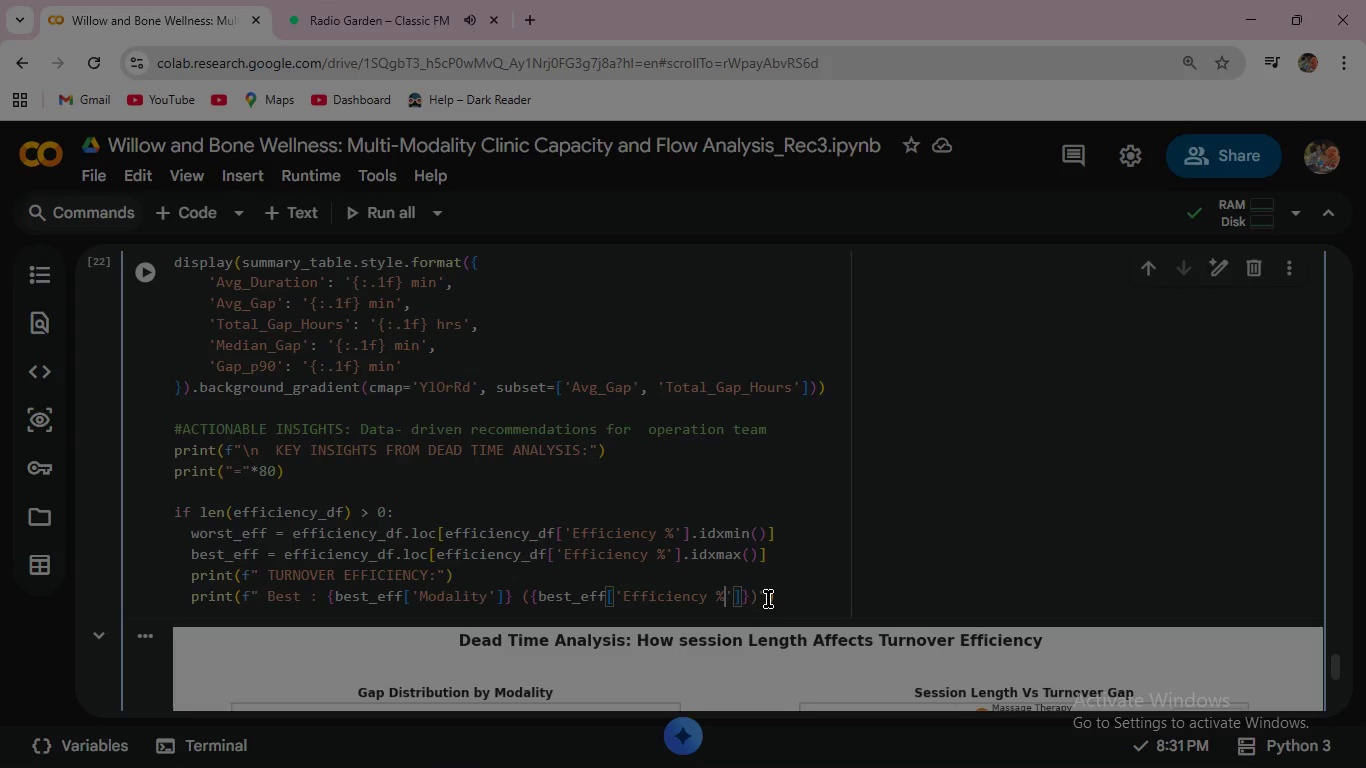 
key(Control+V)
 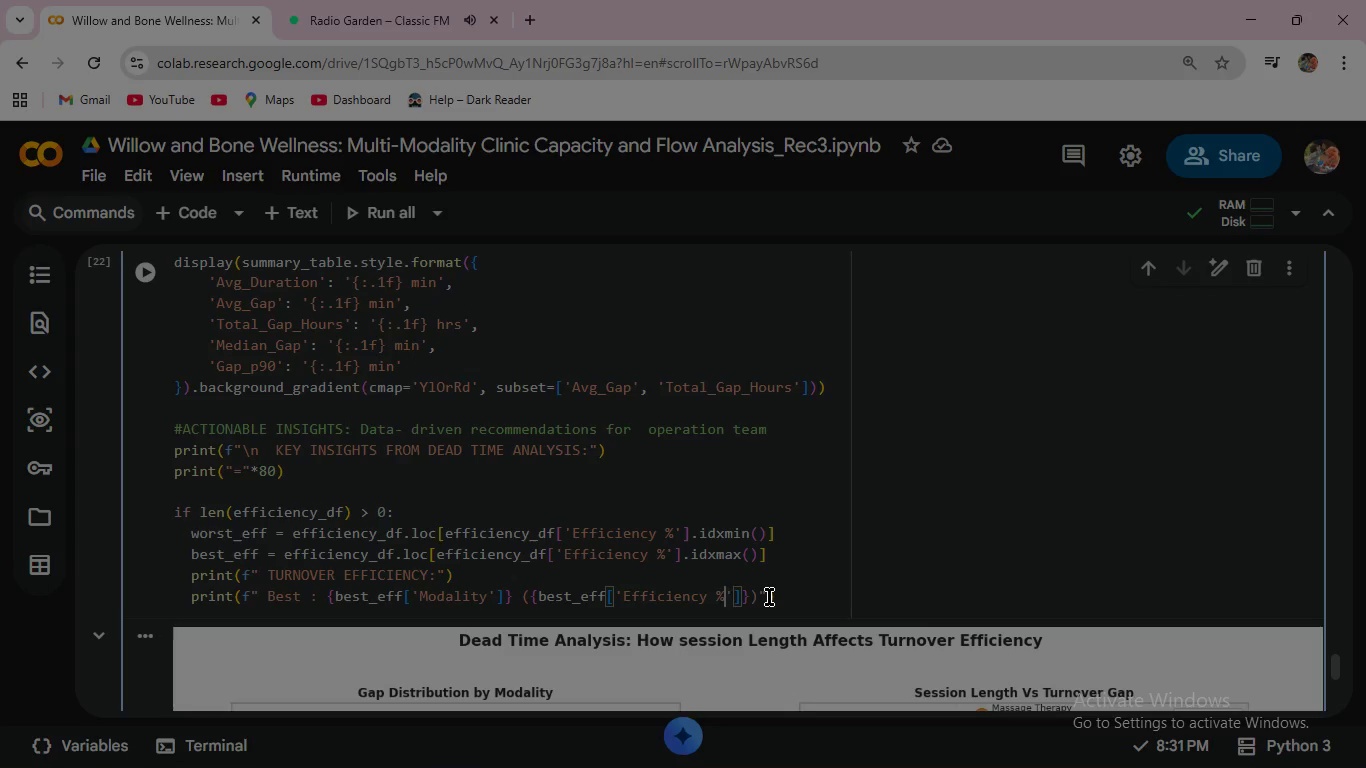 
wait(11.97)
 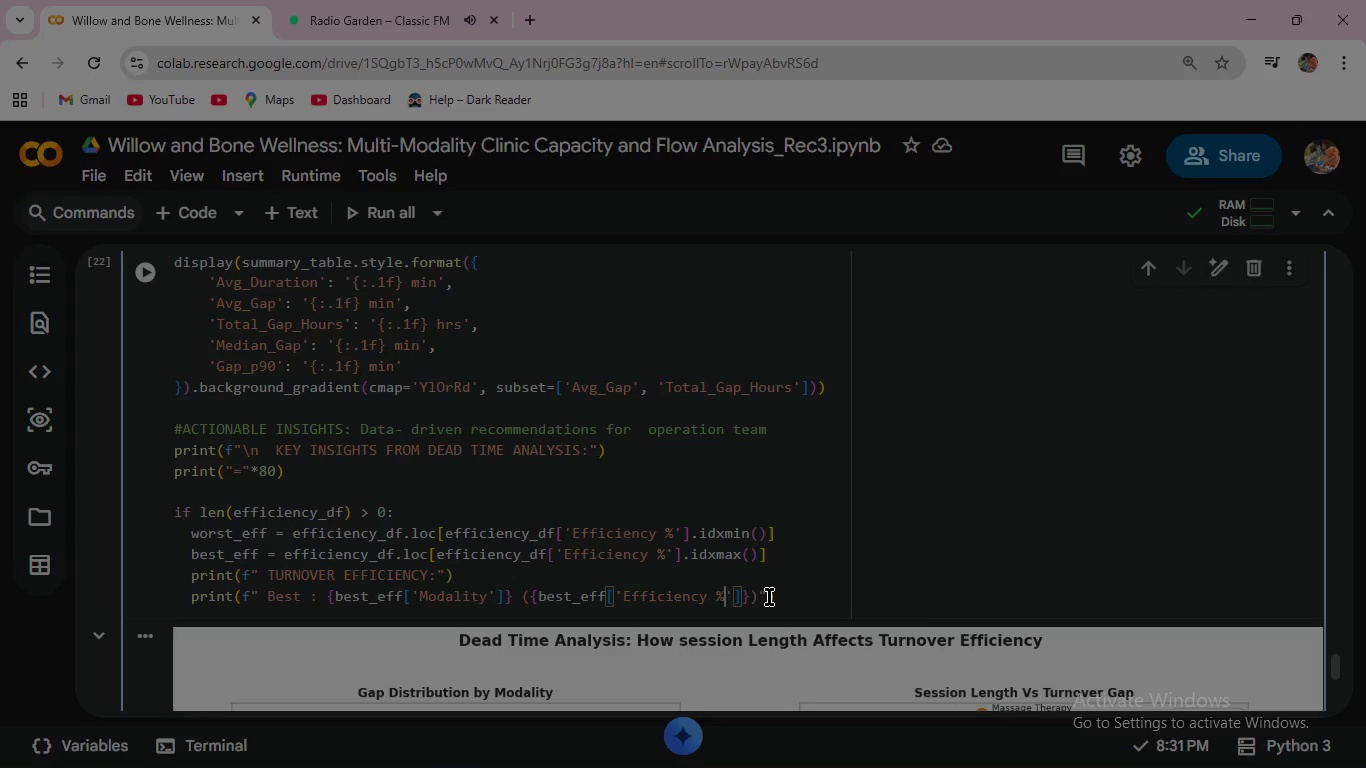 
left_click([743, 598])
 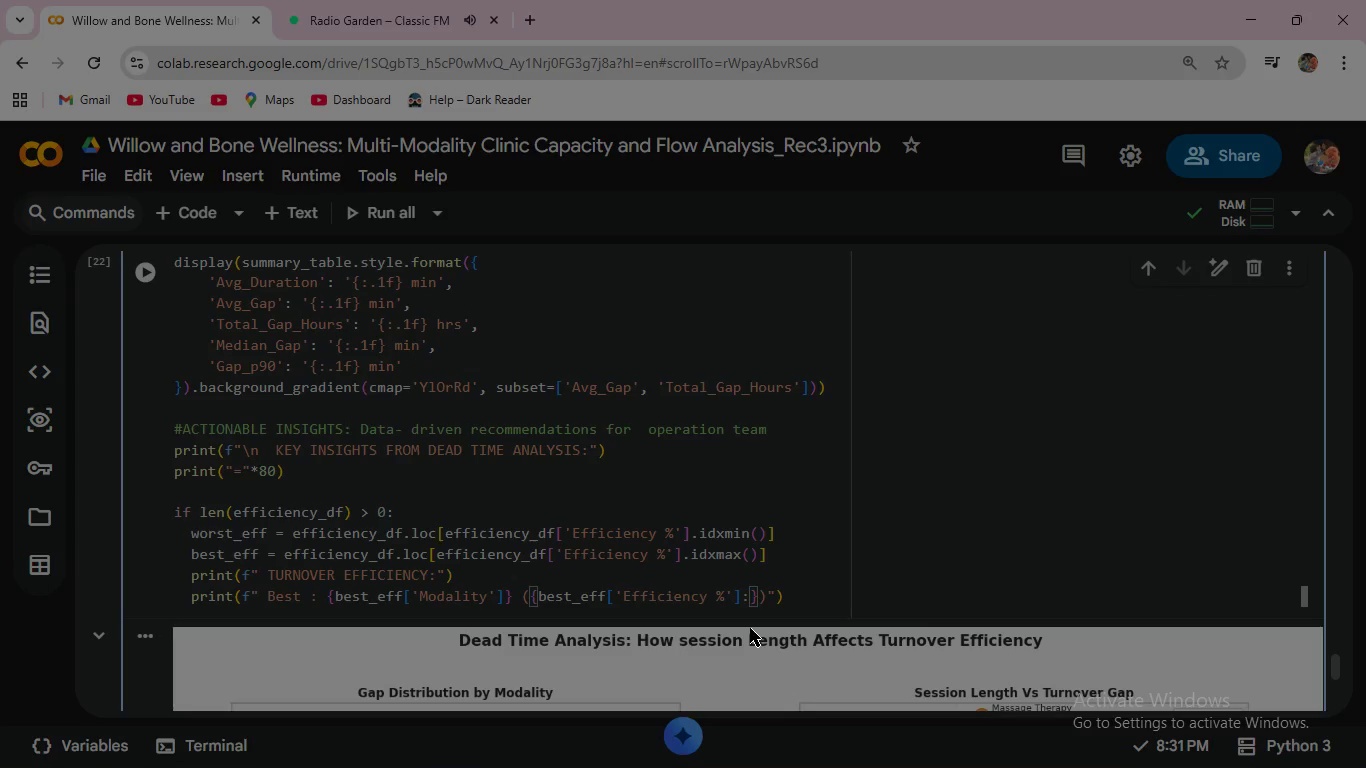 
type(:.1f)
 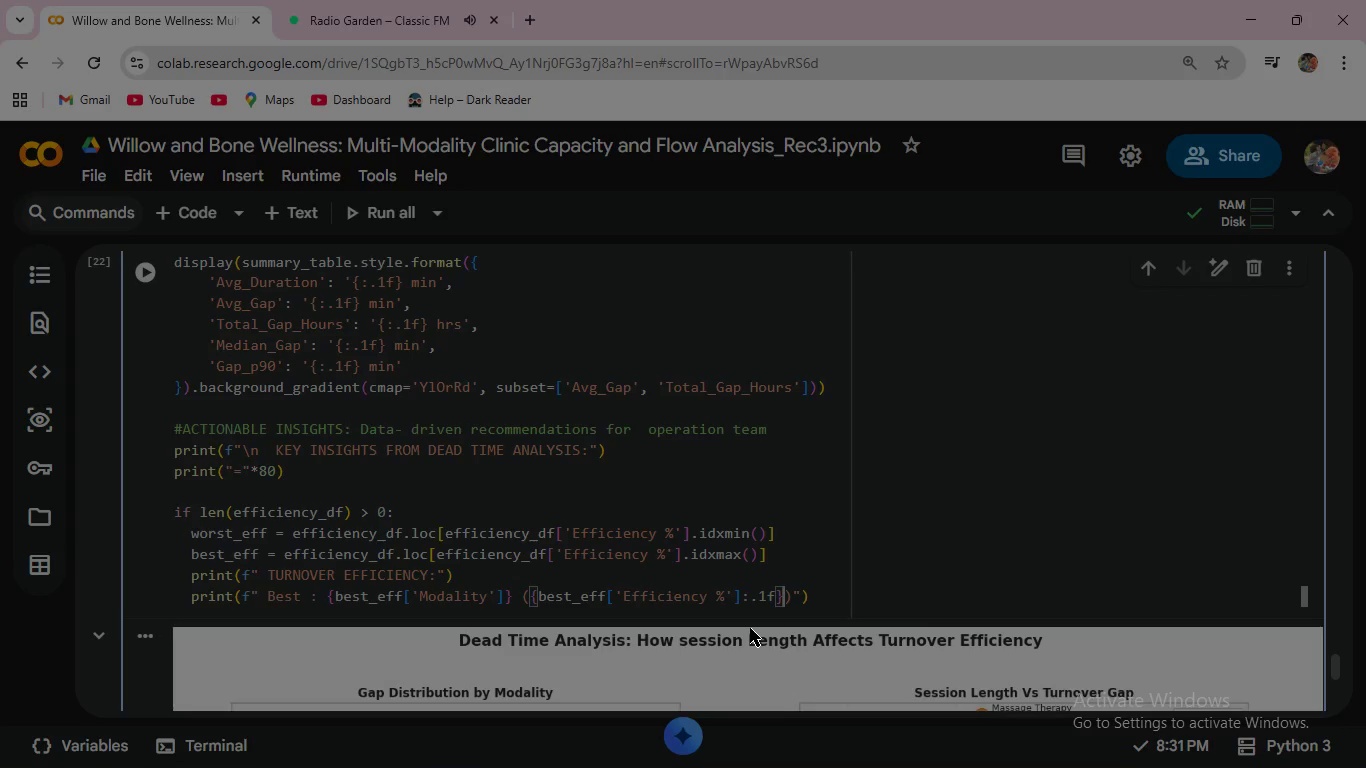 
key(ArrowRight)
 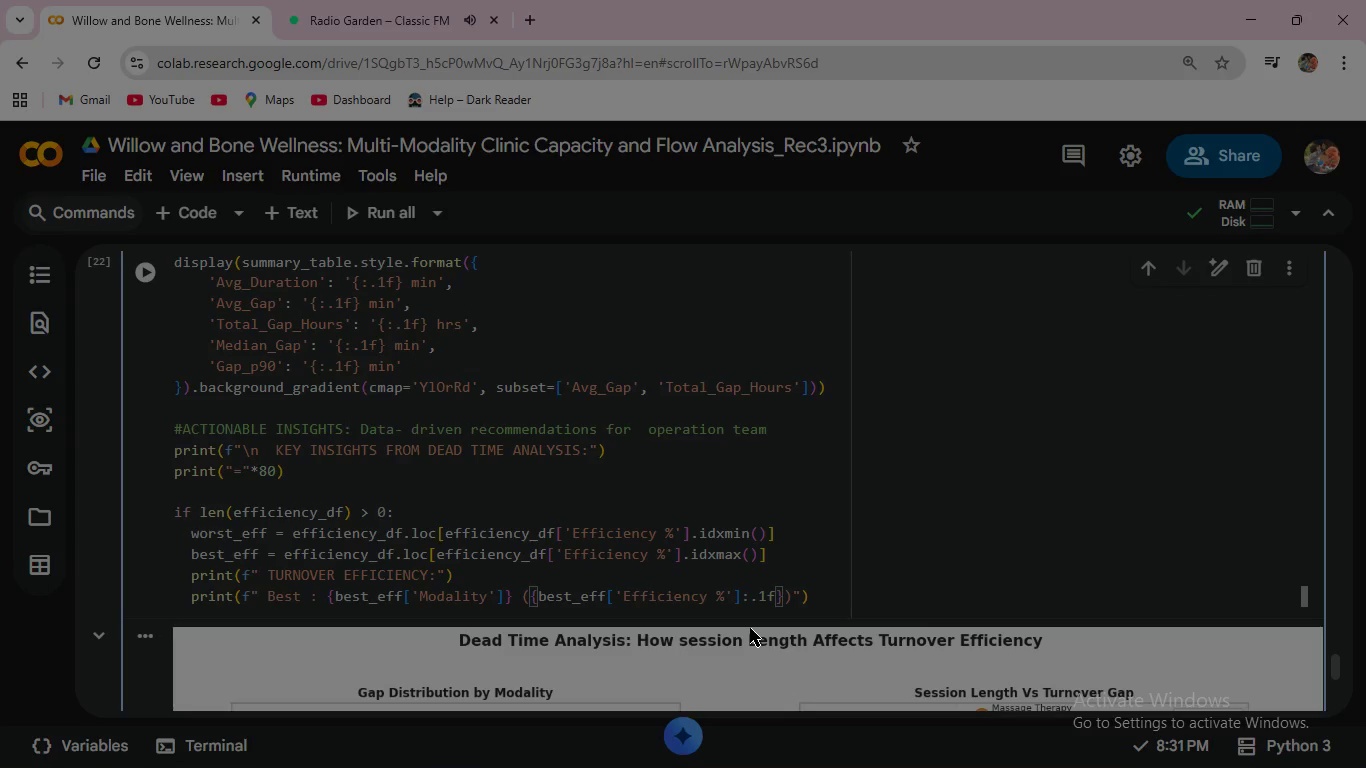 
type(% of )
 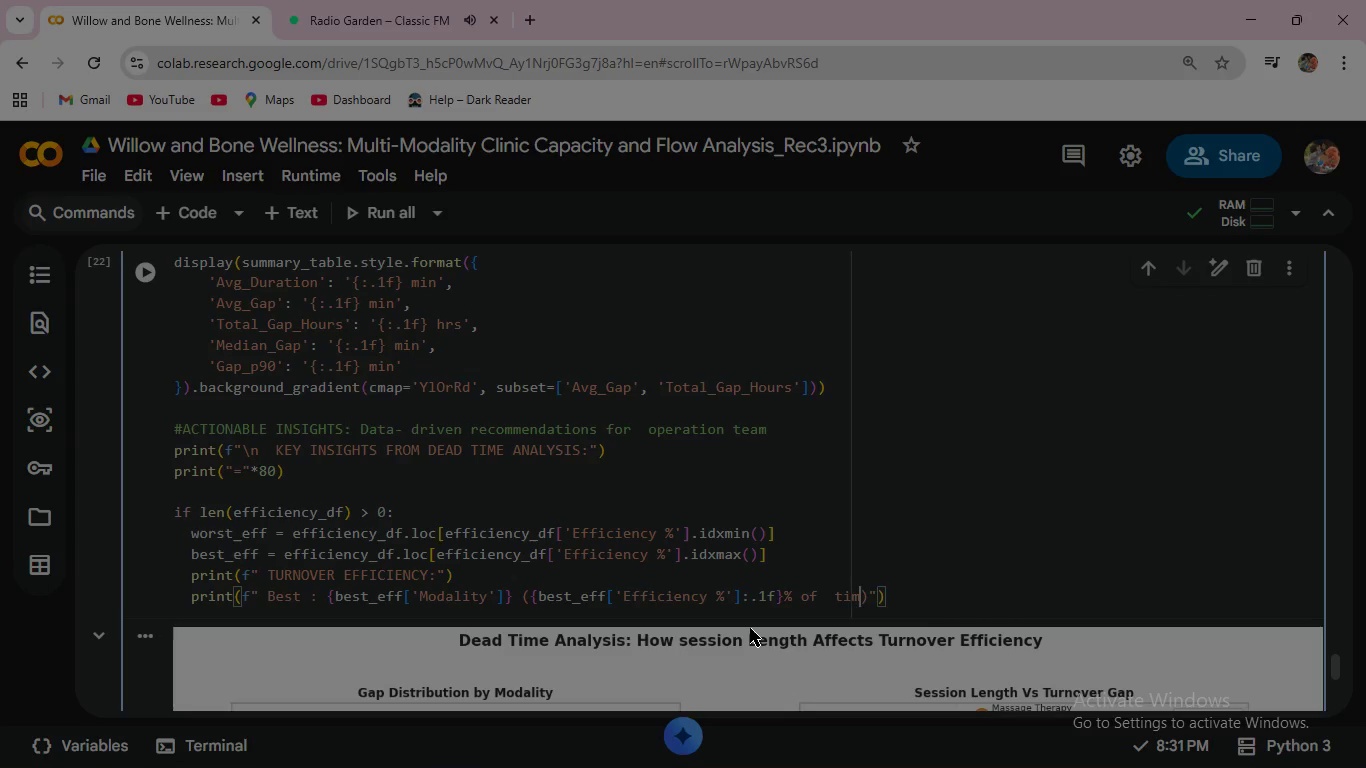 
type( time )
 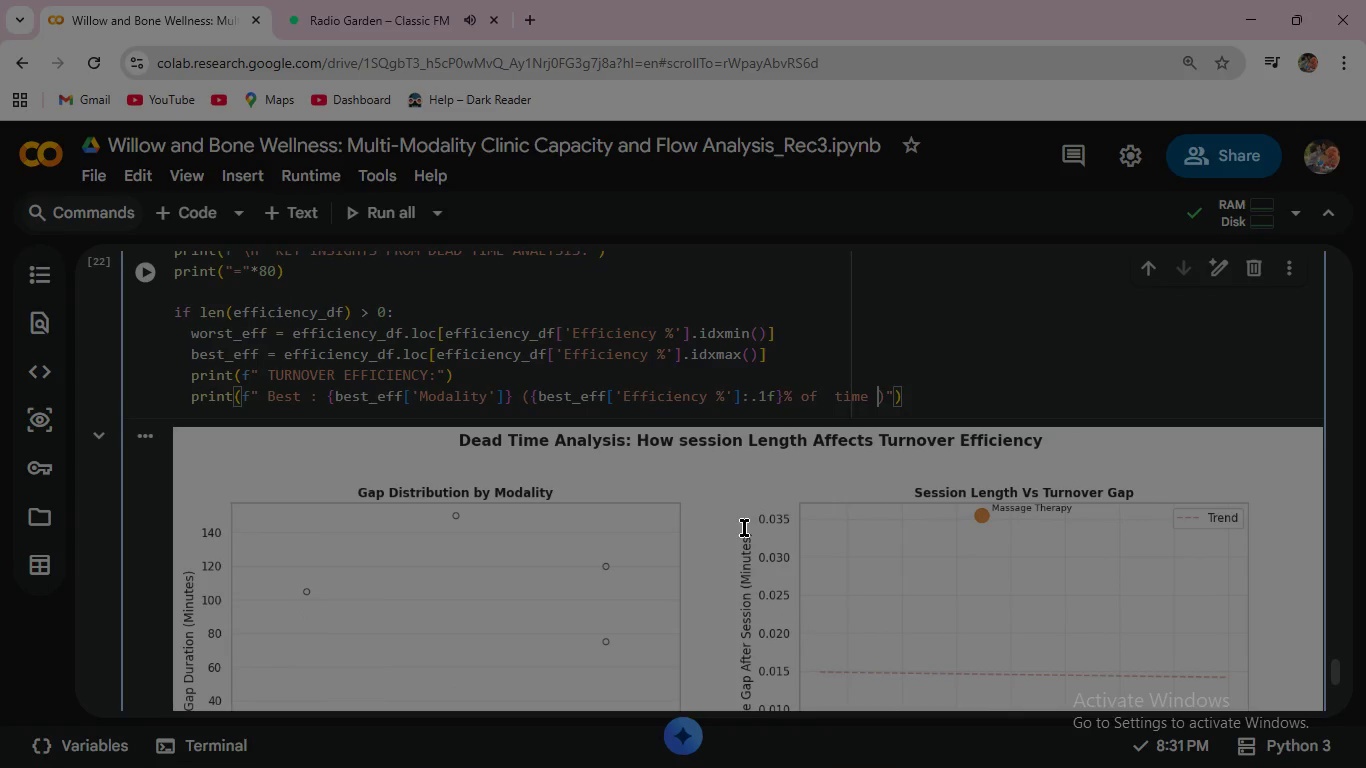 
scroll: coordinate [744, 528], scroll_direction: down, amount: 2.0
 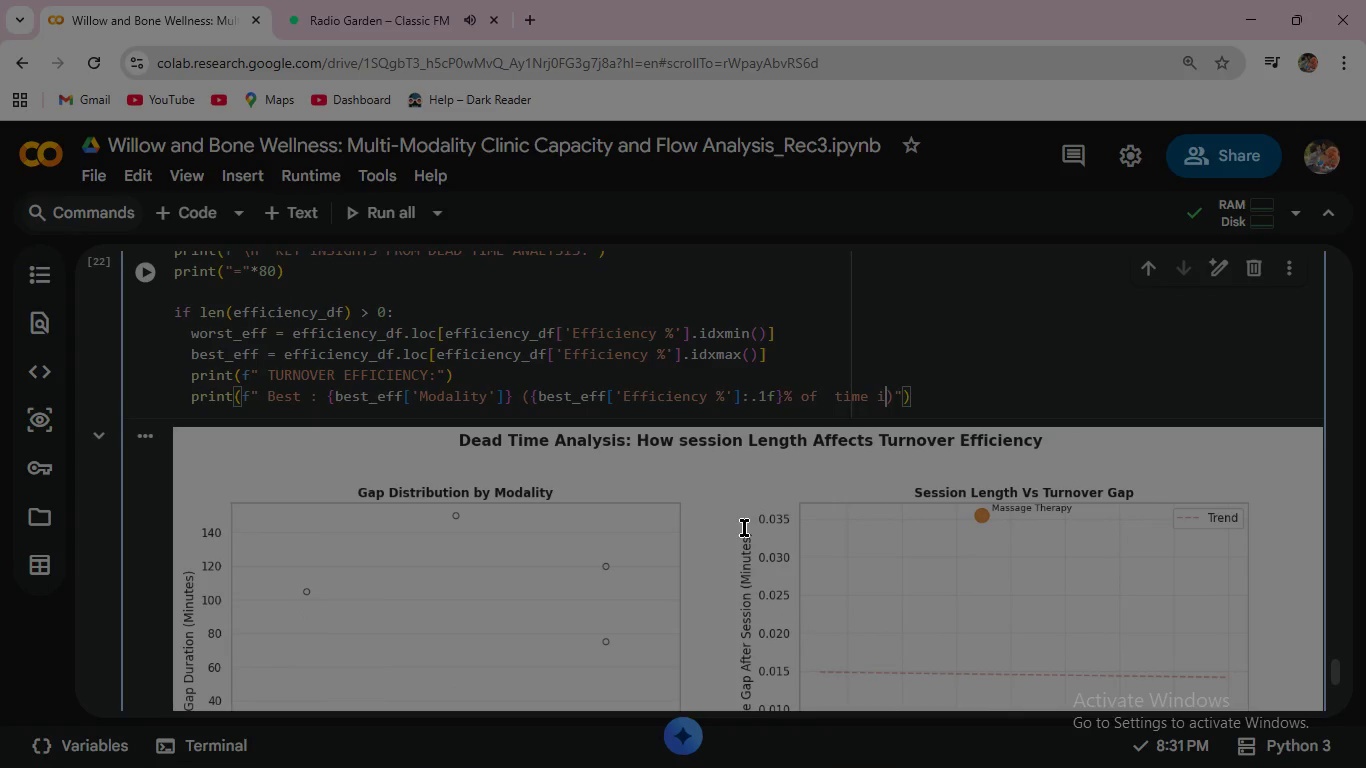 
type(is revenue-generating)
 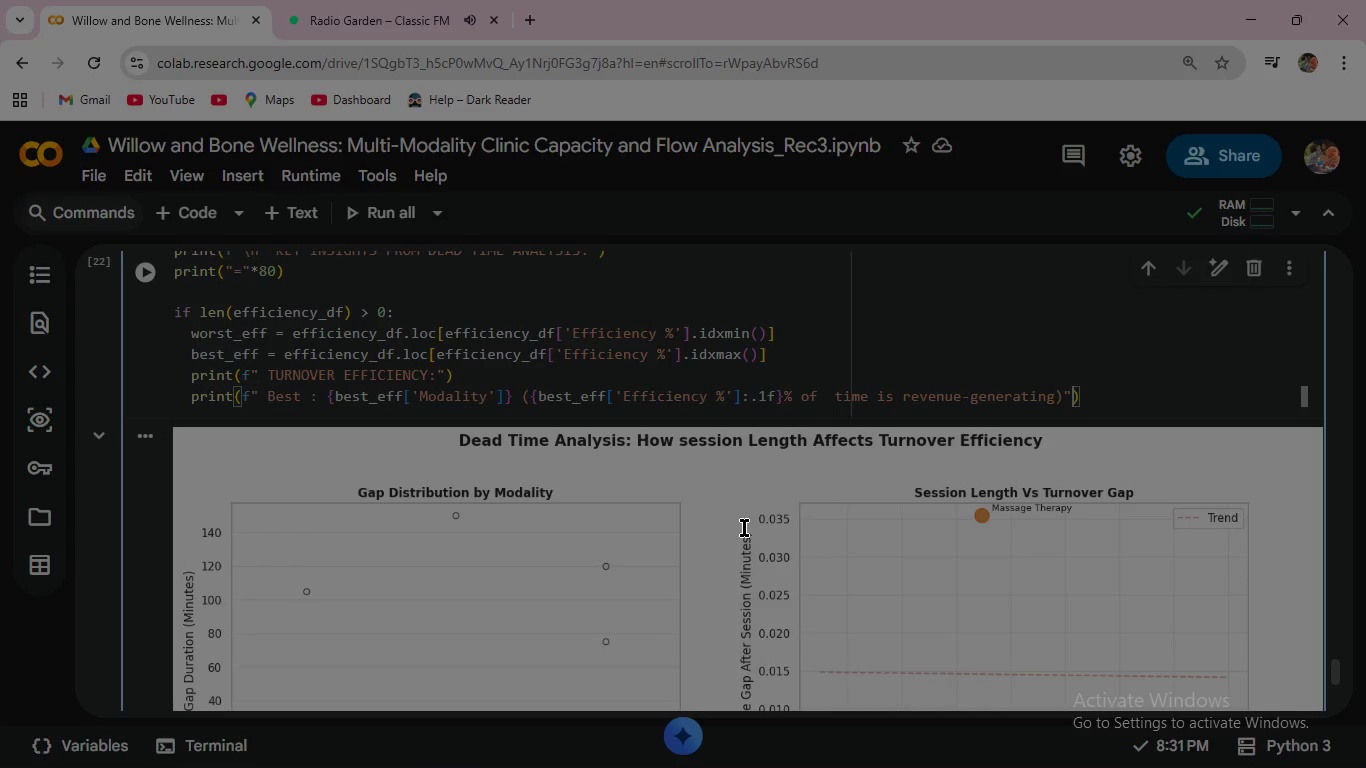 
key(ArrowRight)
 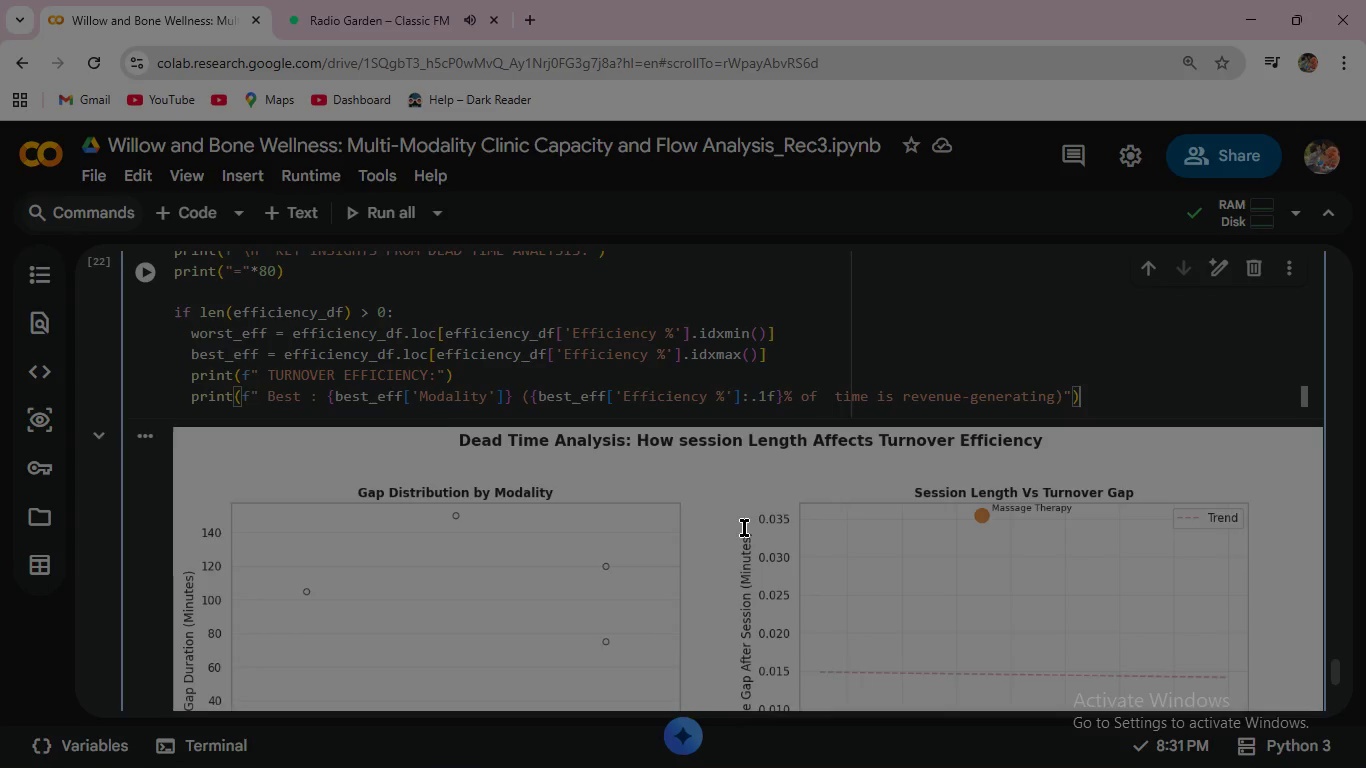 
key(ArrowRight)
 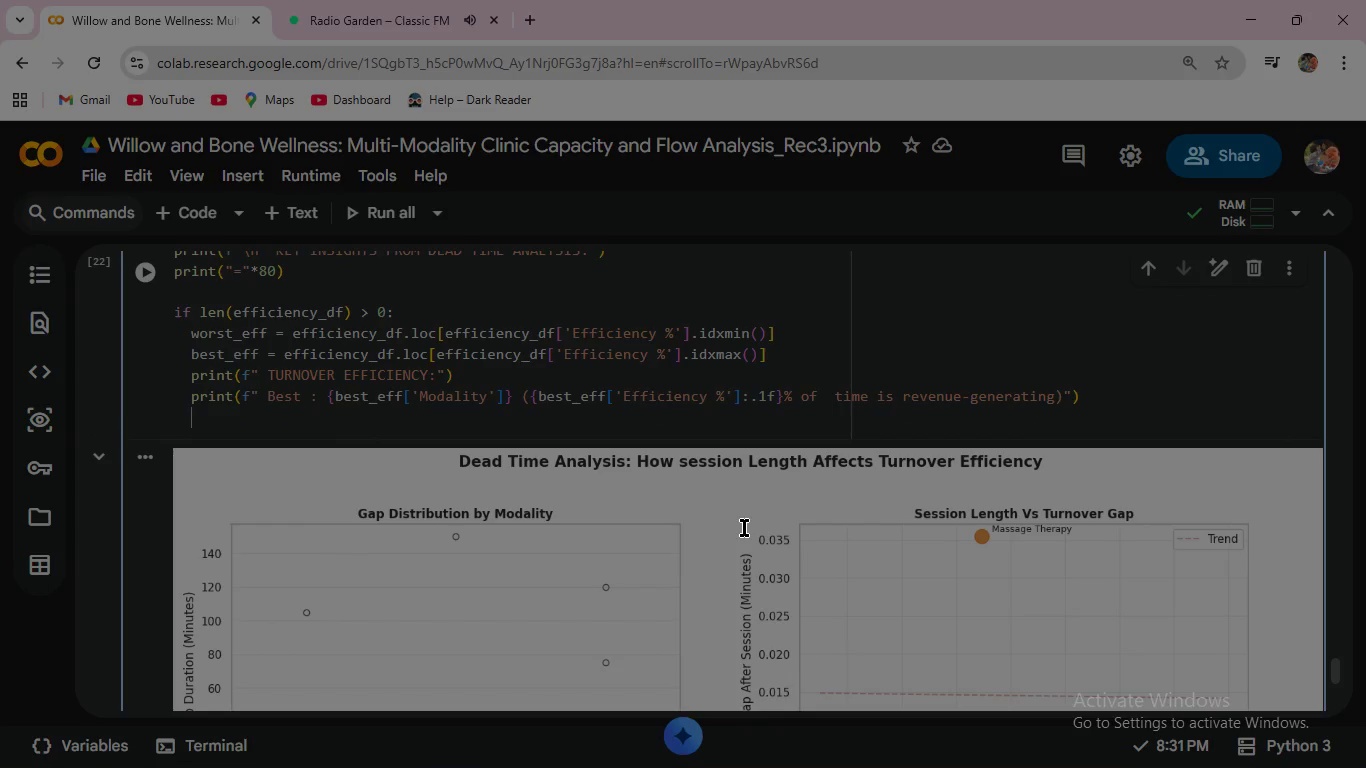 
key(ArrowRight)
 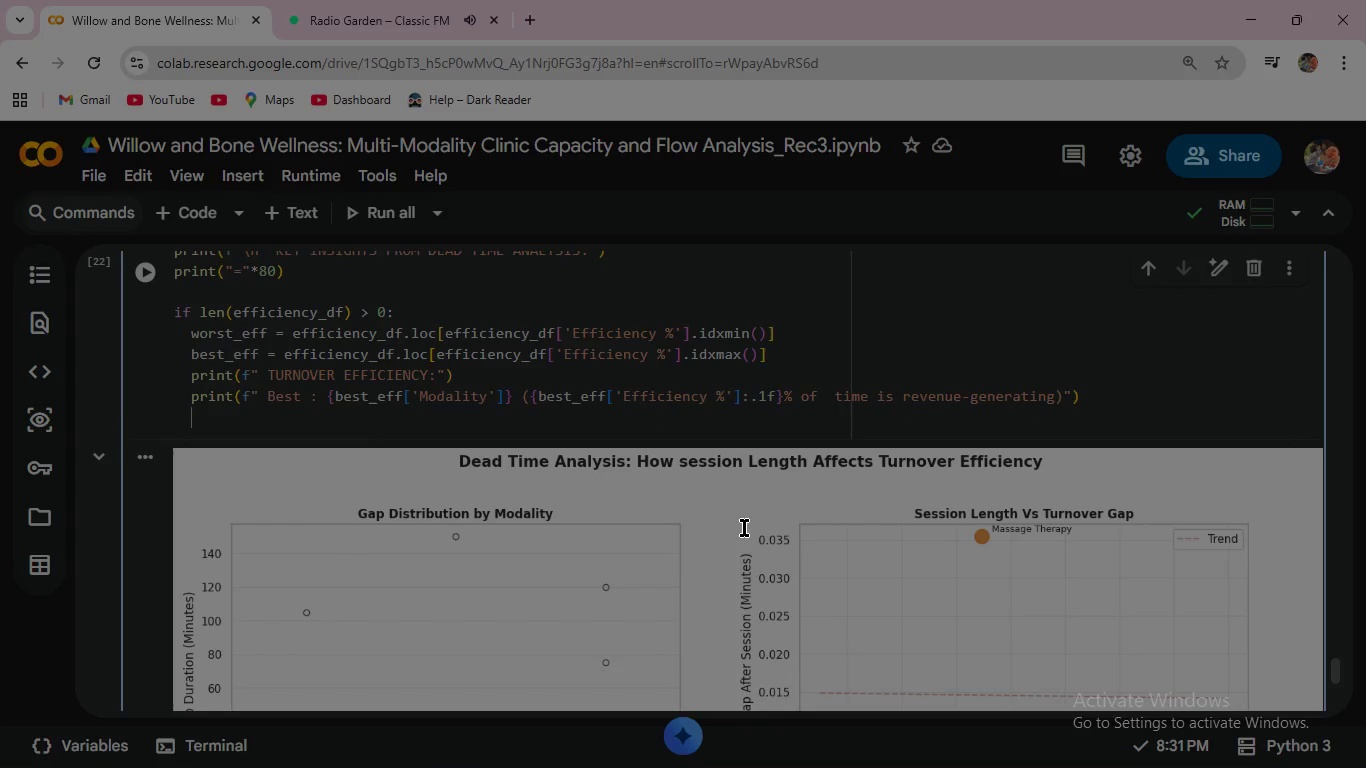 
key(Enter)
 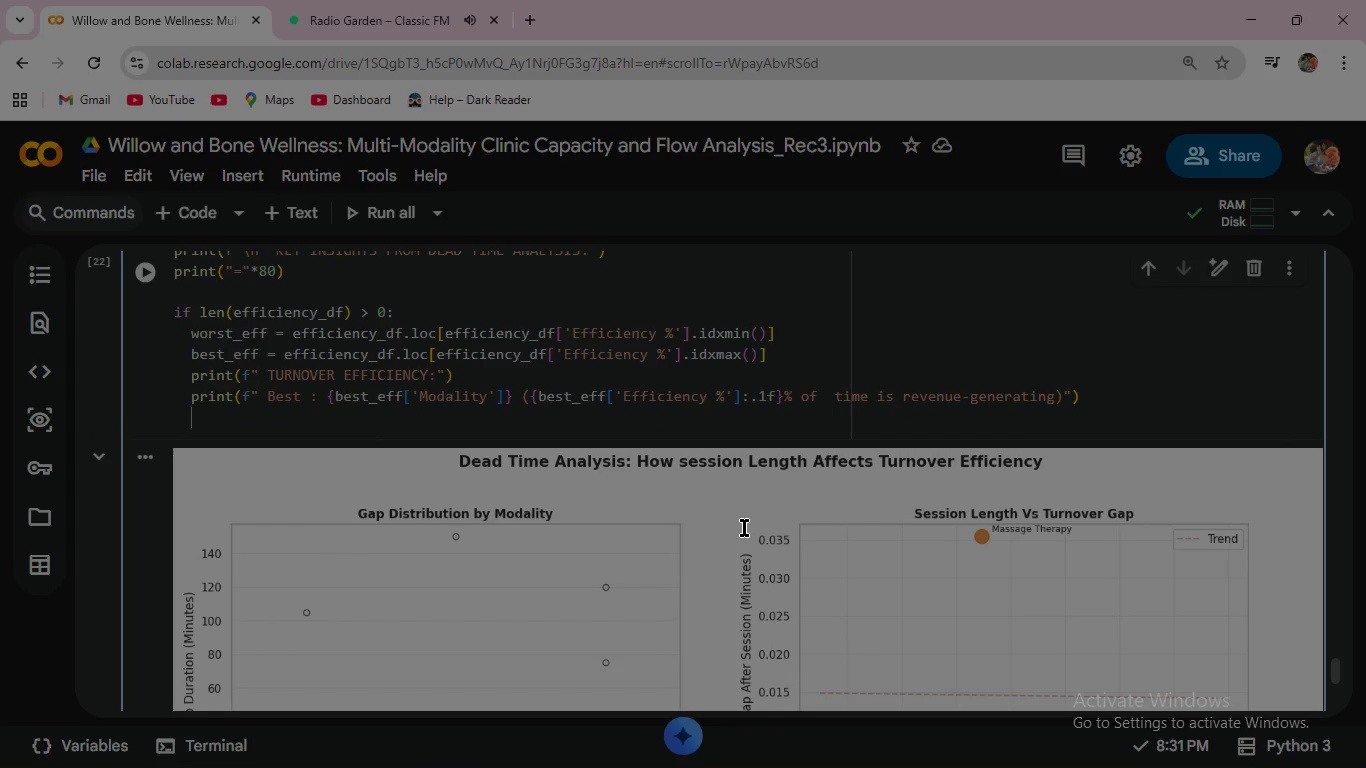 
wait(8.22)
 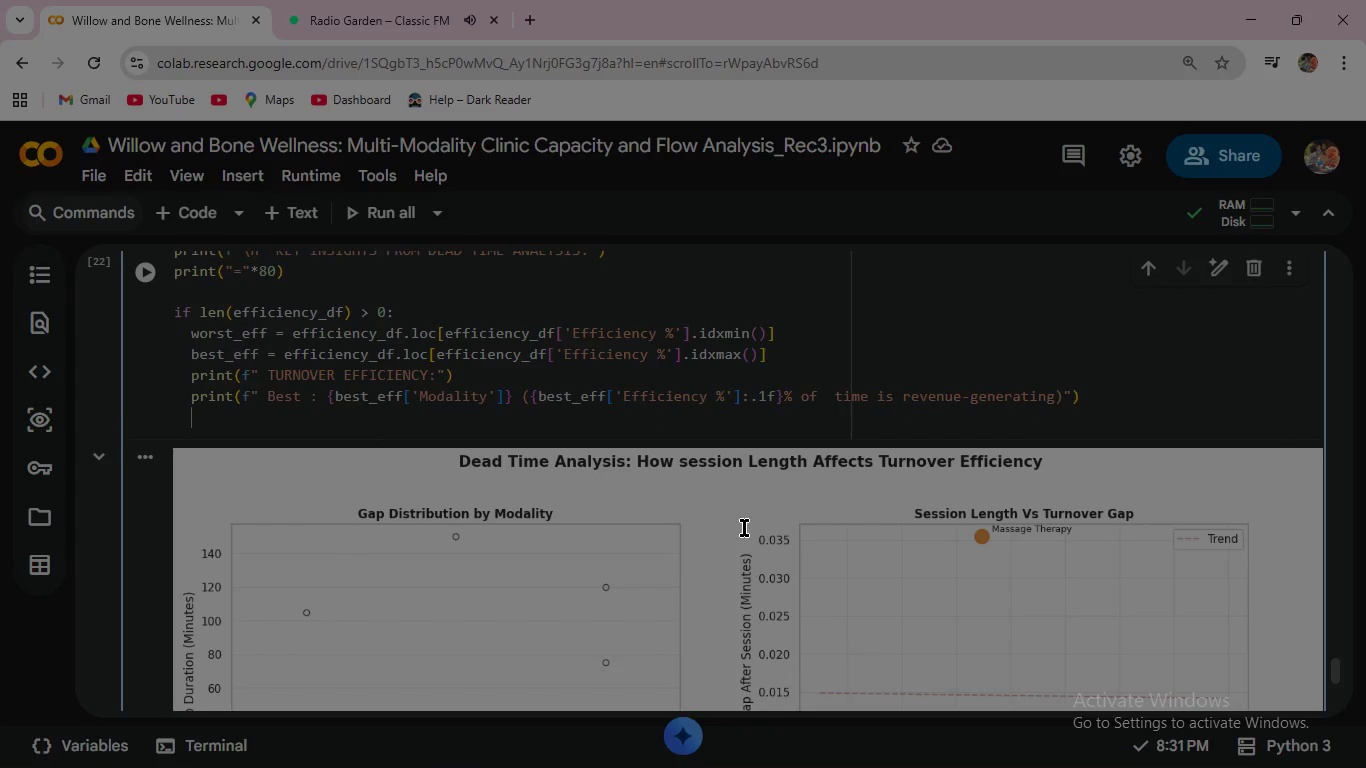 
type(print(f" Worst: {worst_)
 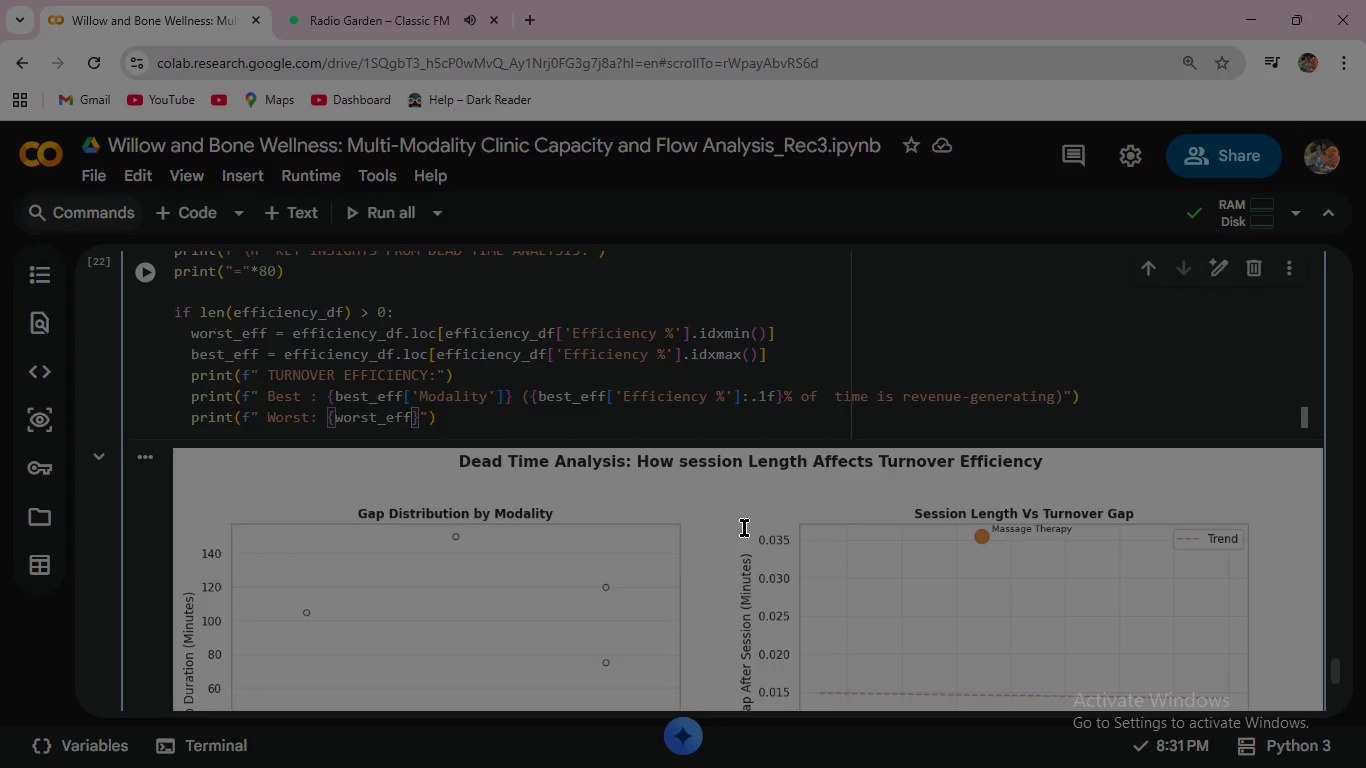 
key(Enter)
 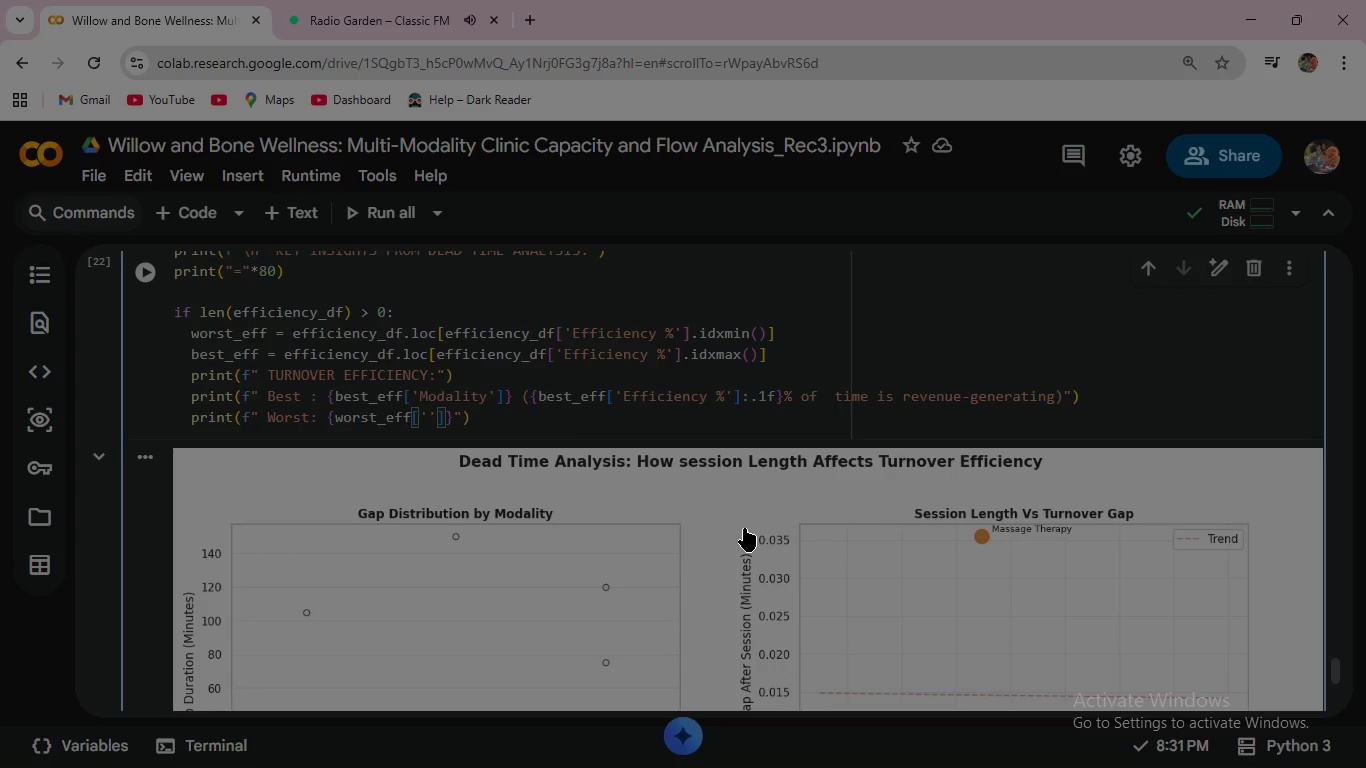 
type(['Modality)
 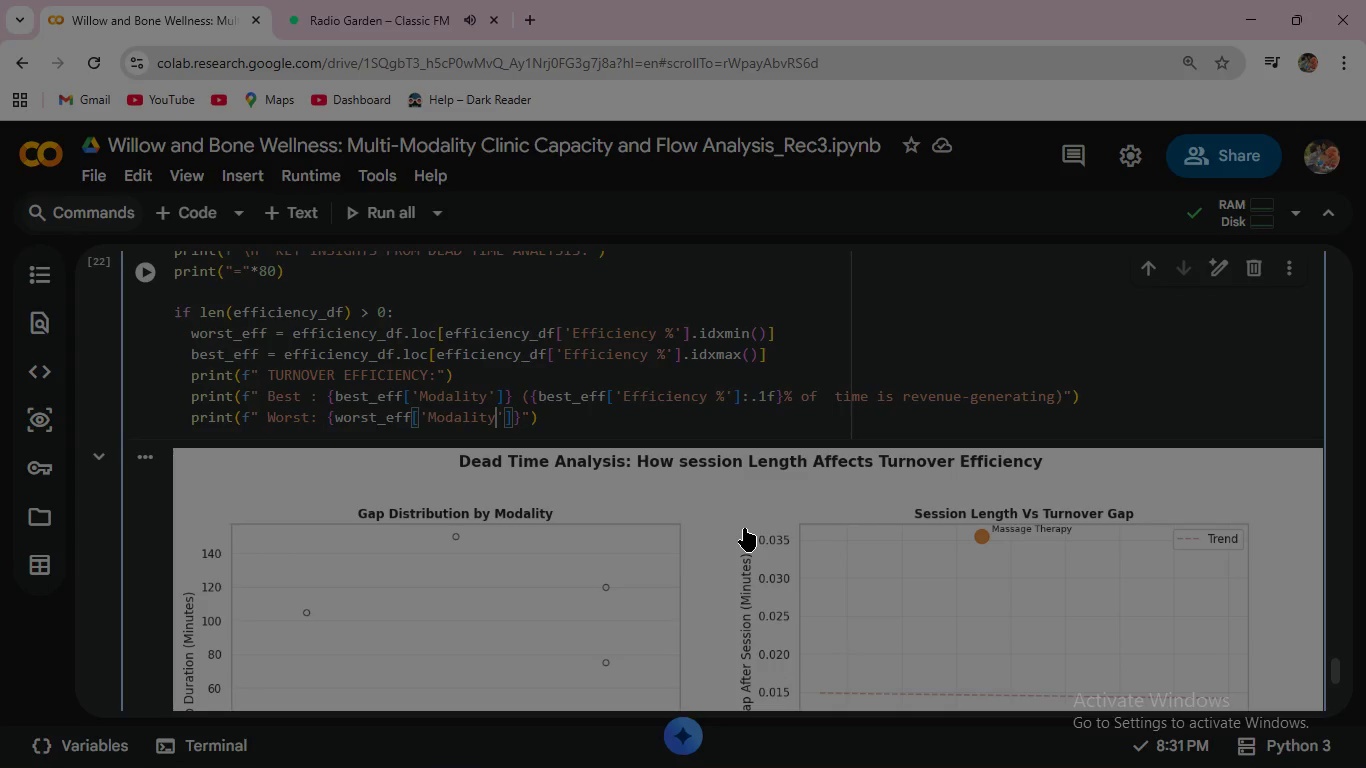 
key(ArrowRight)
 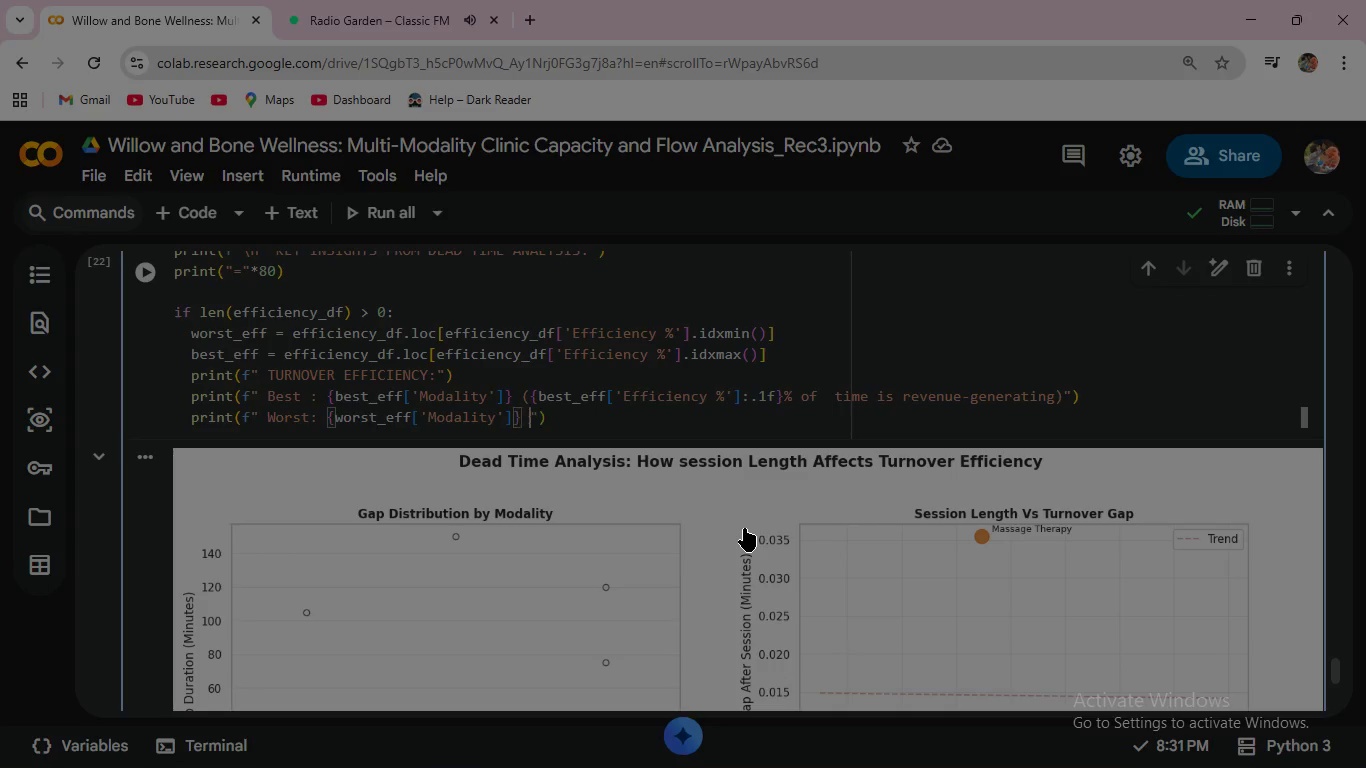 
key(ArrowRight)
 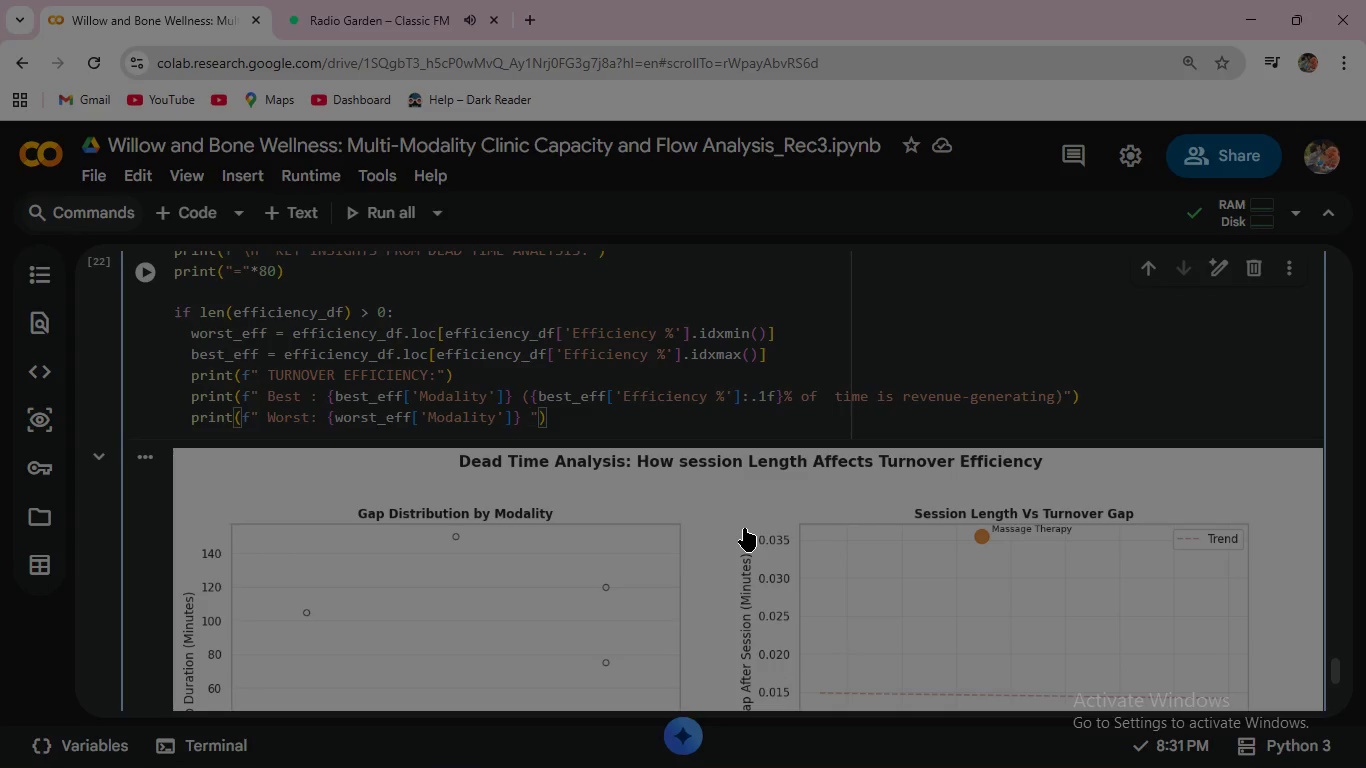 
key(ArrowRight)
 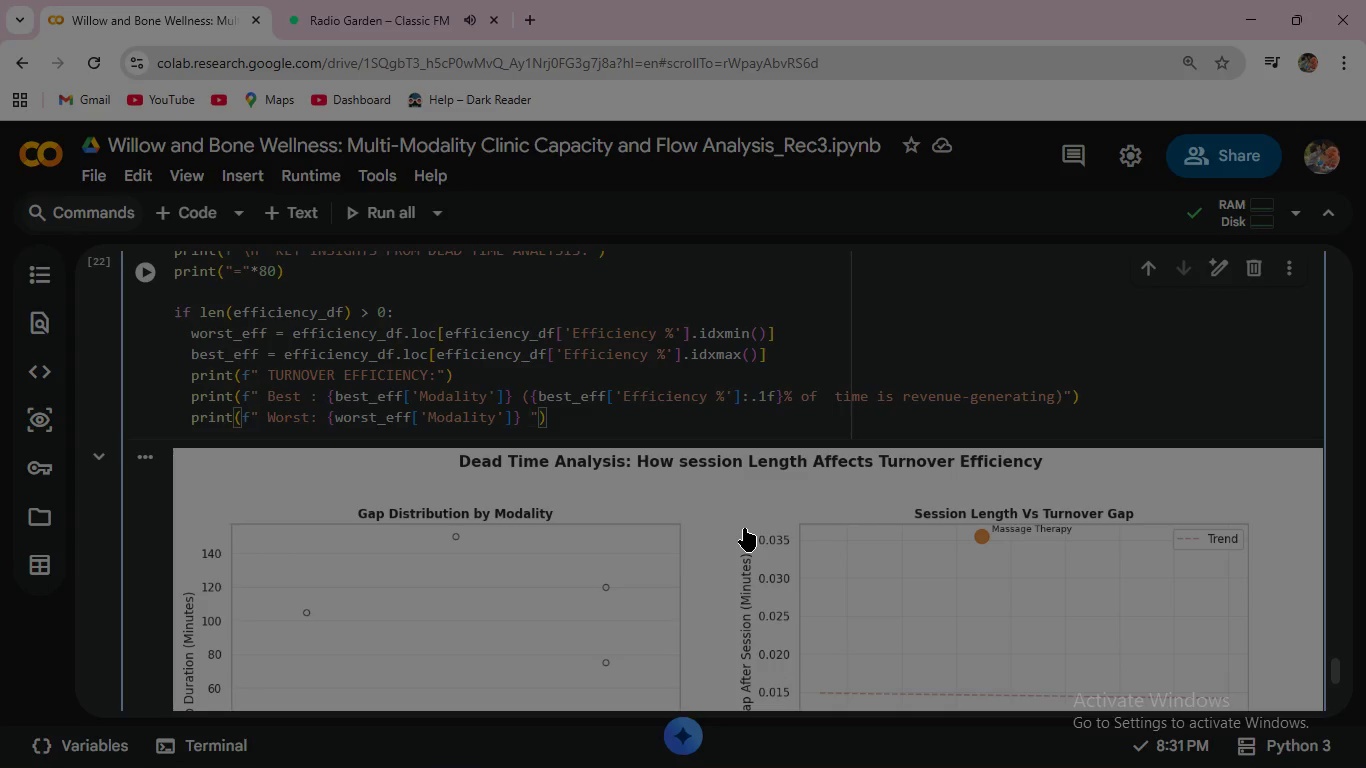 
type( ({wor)
 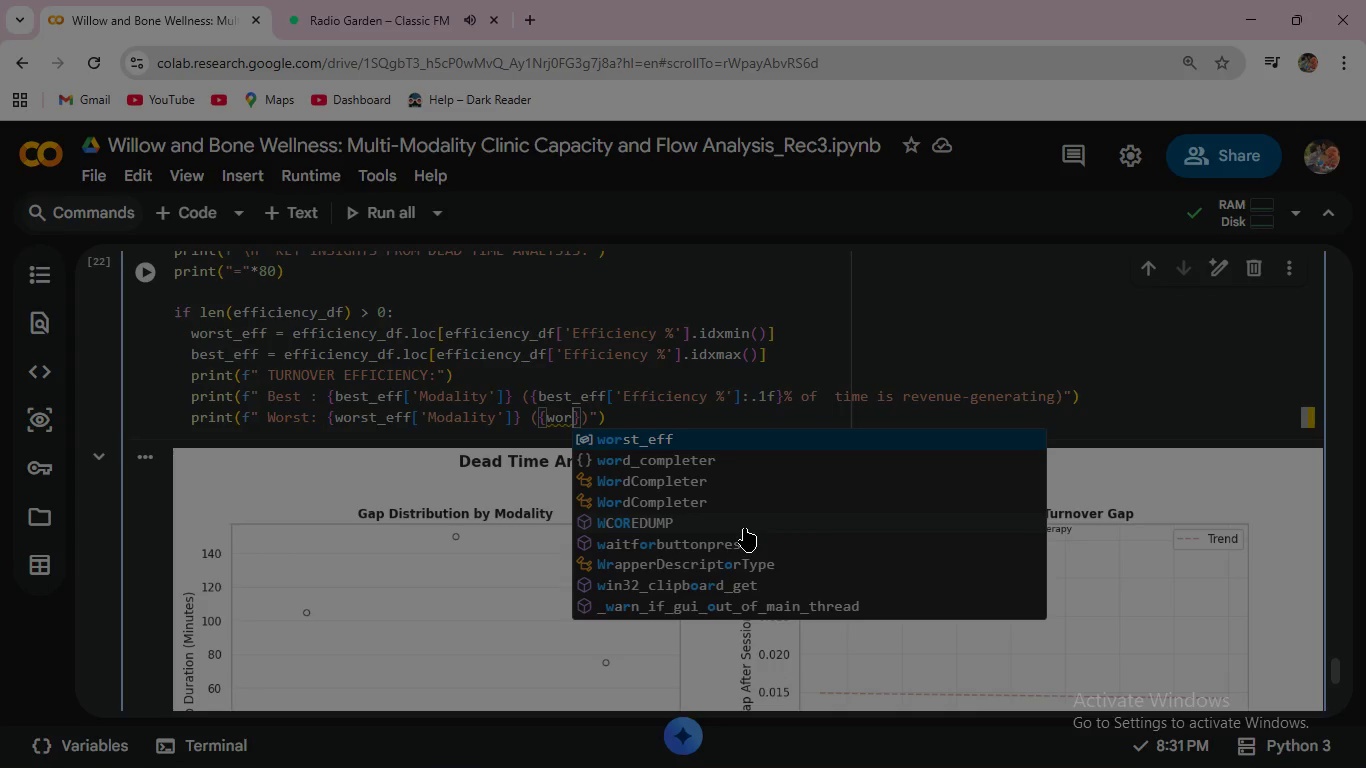 
wait(5.2)
 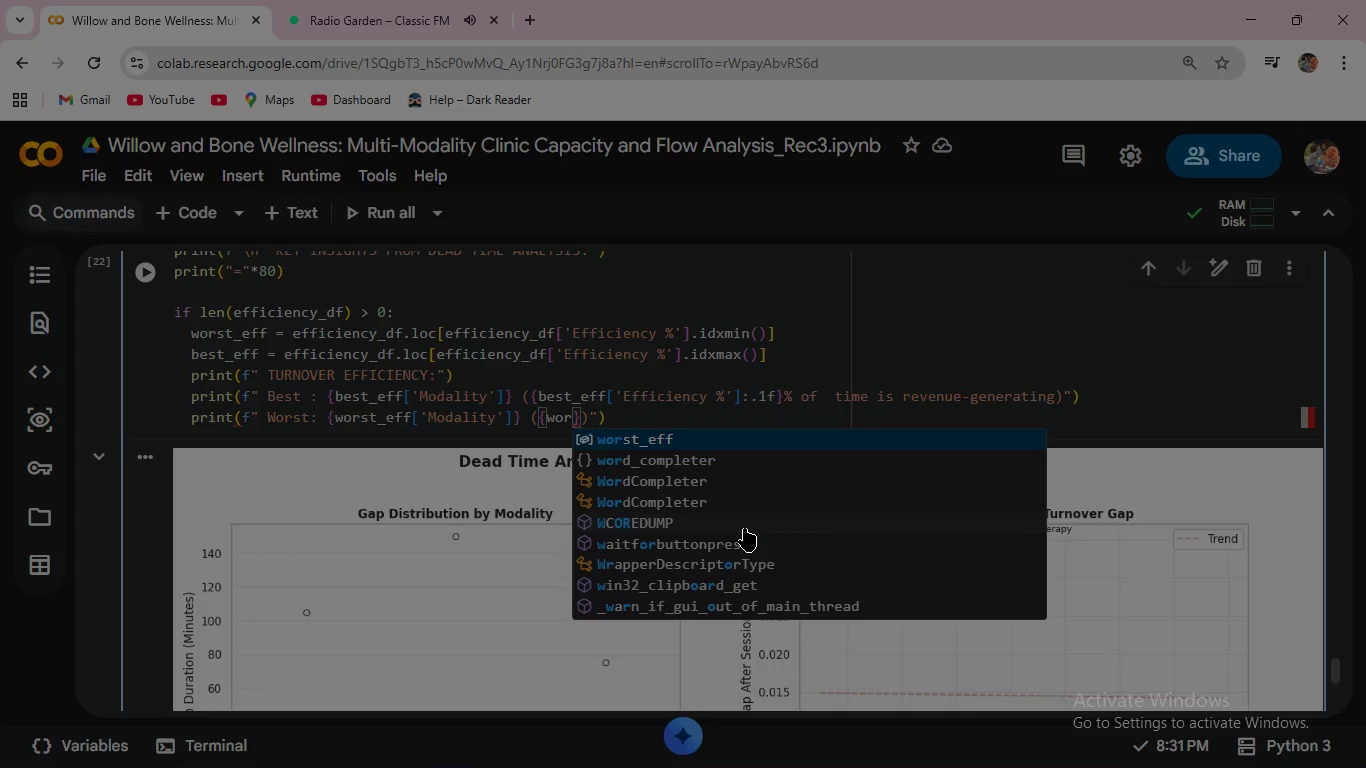 
key(Enter)
 